 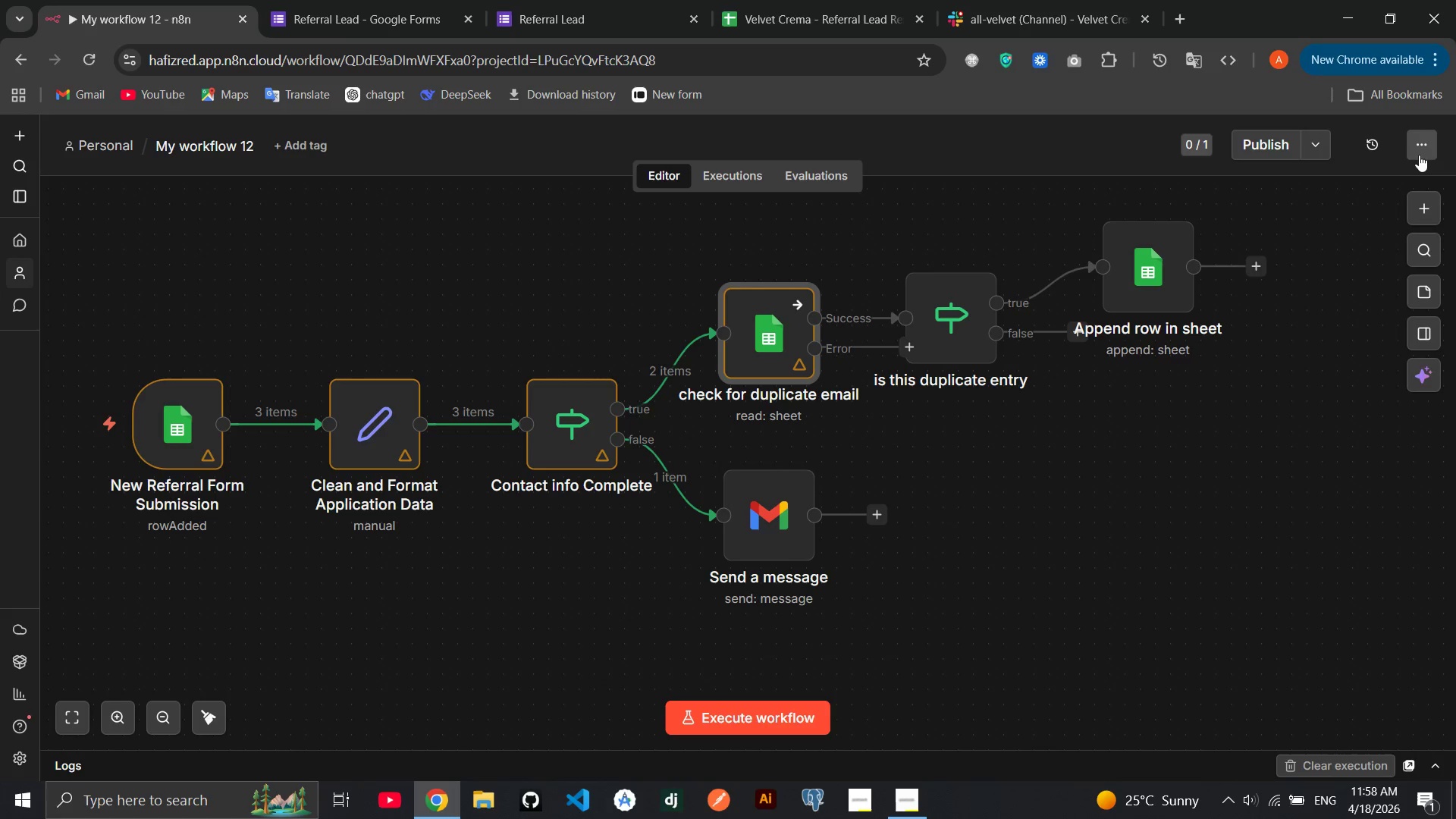 
mouse_move([747, 335])
 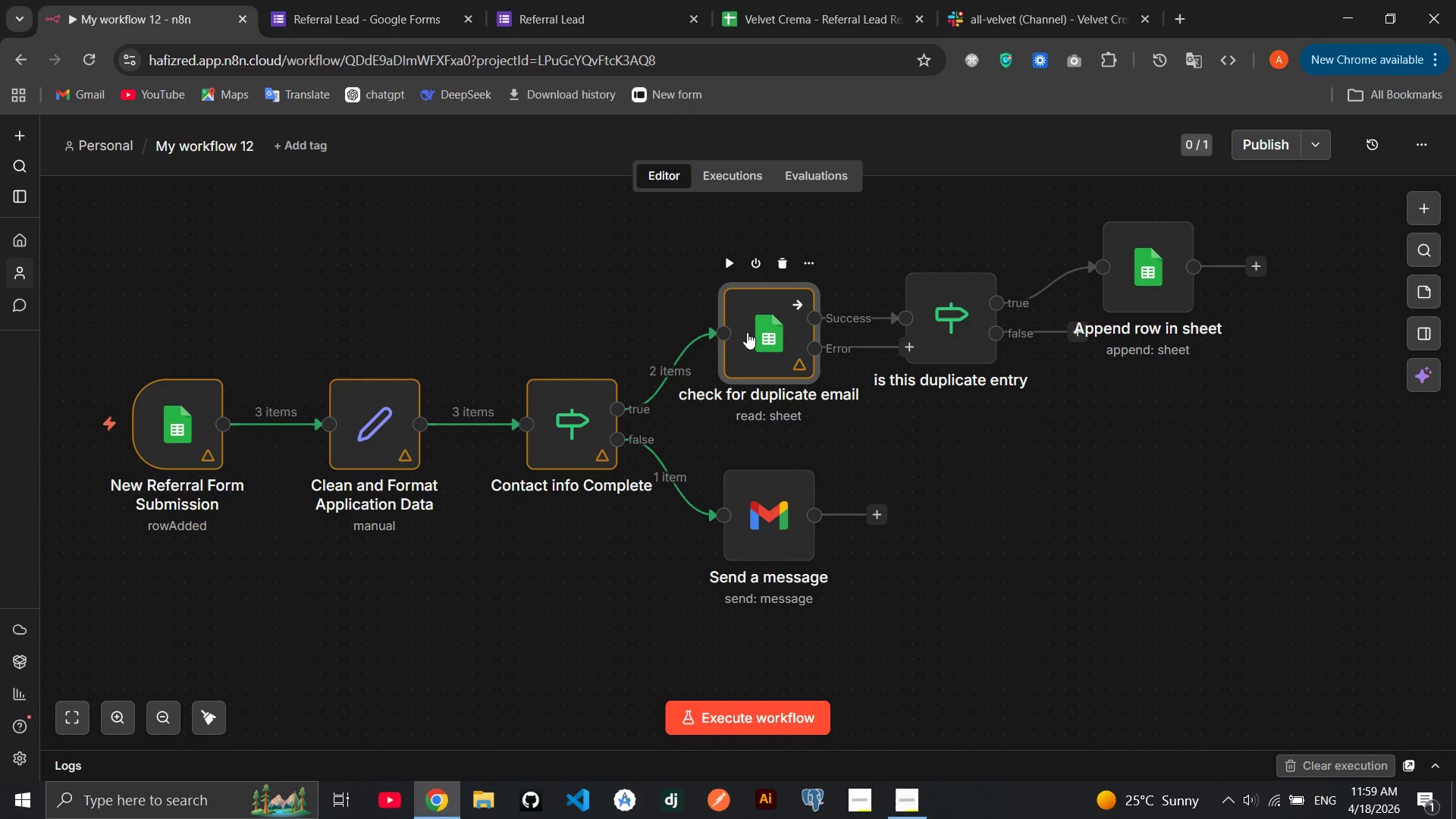 
wait(102.46)
 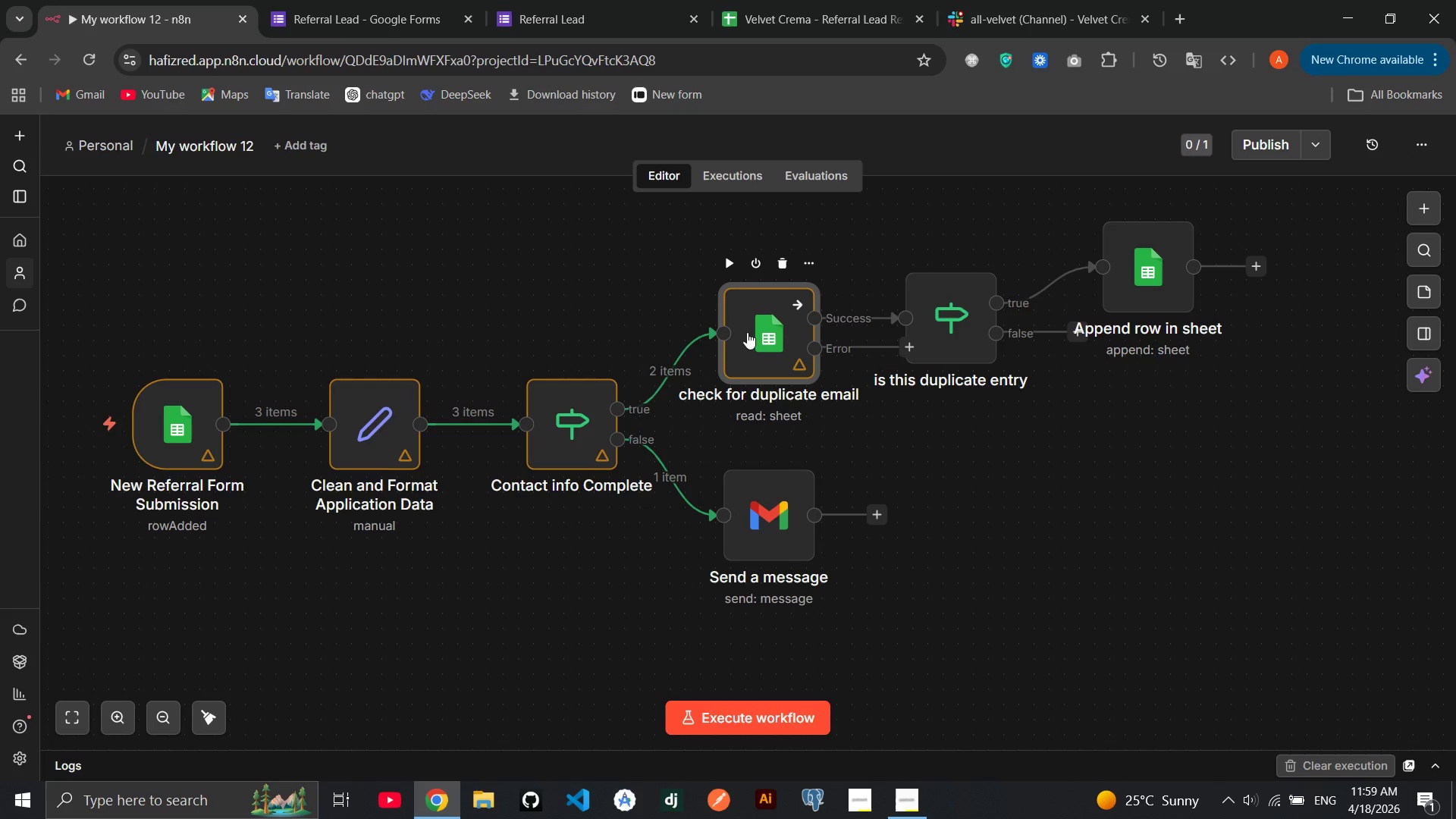 
double_click([777, 336])
 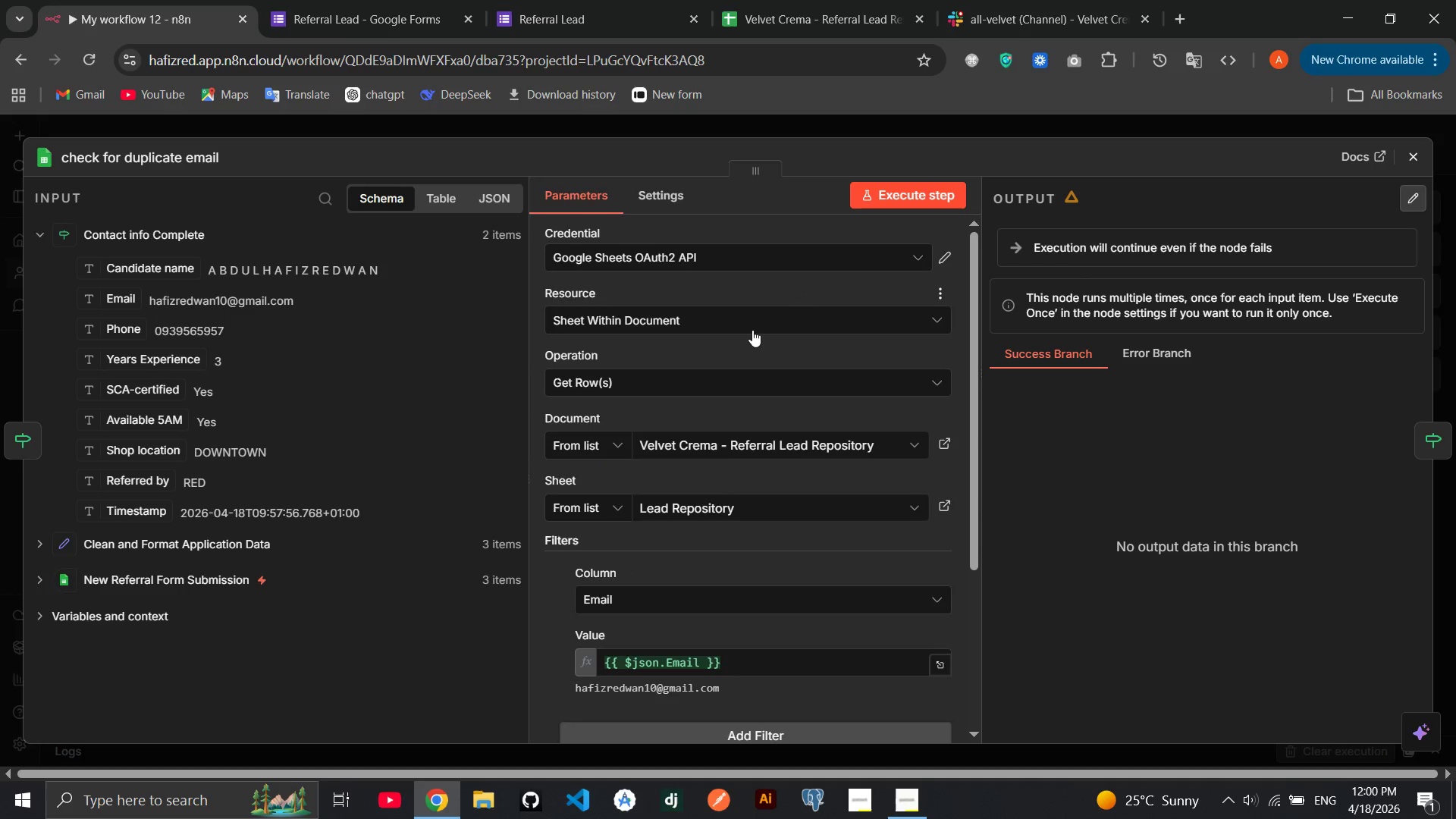 
left_click([658, 199])
 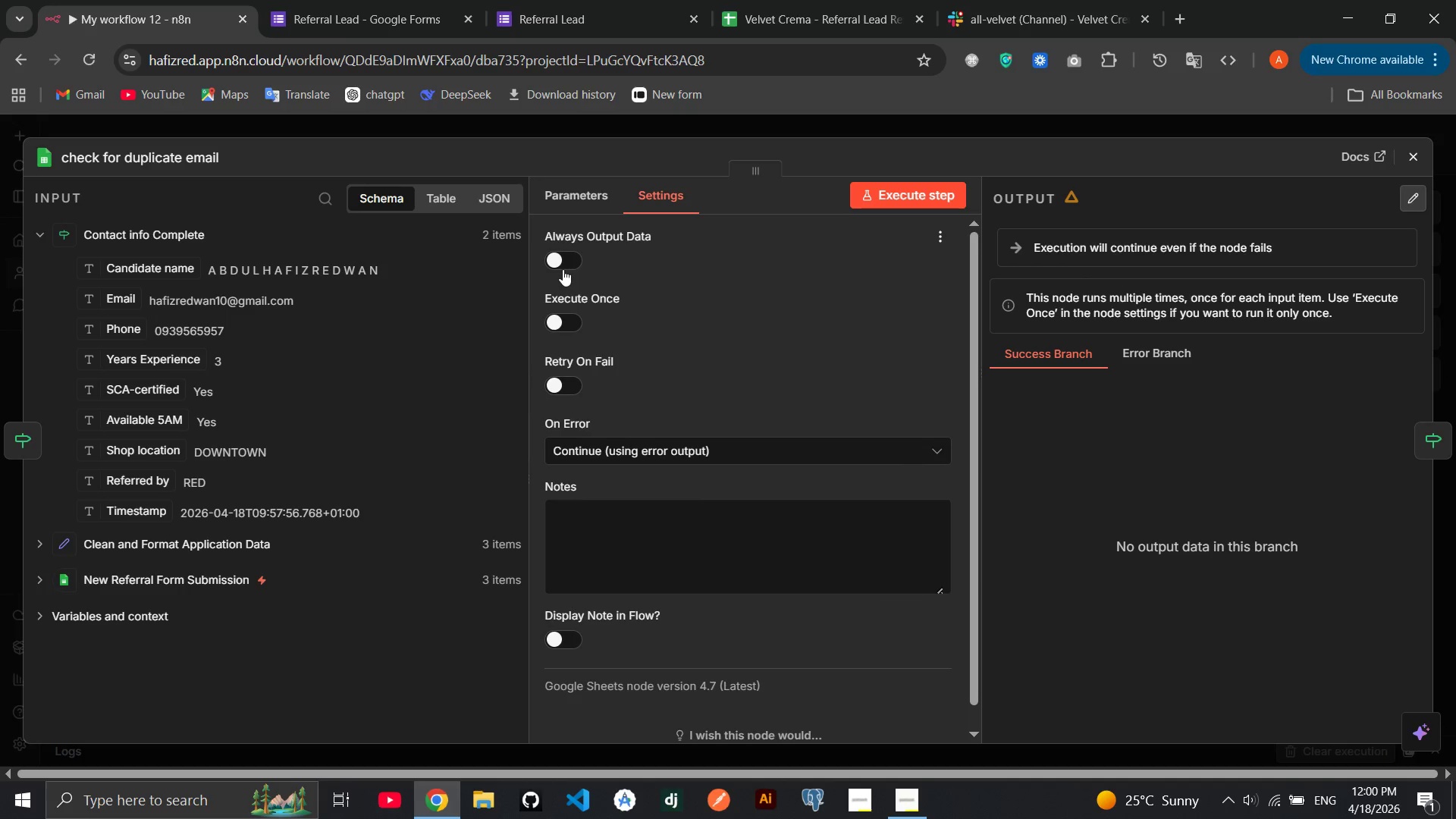 
left_click([563, 264])
 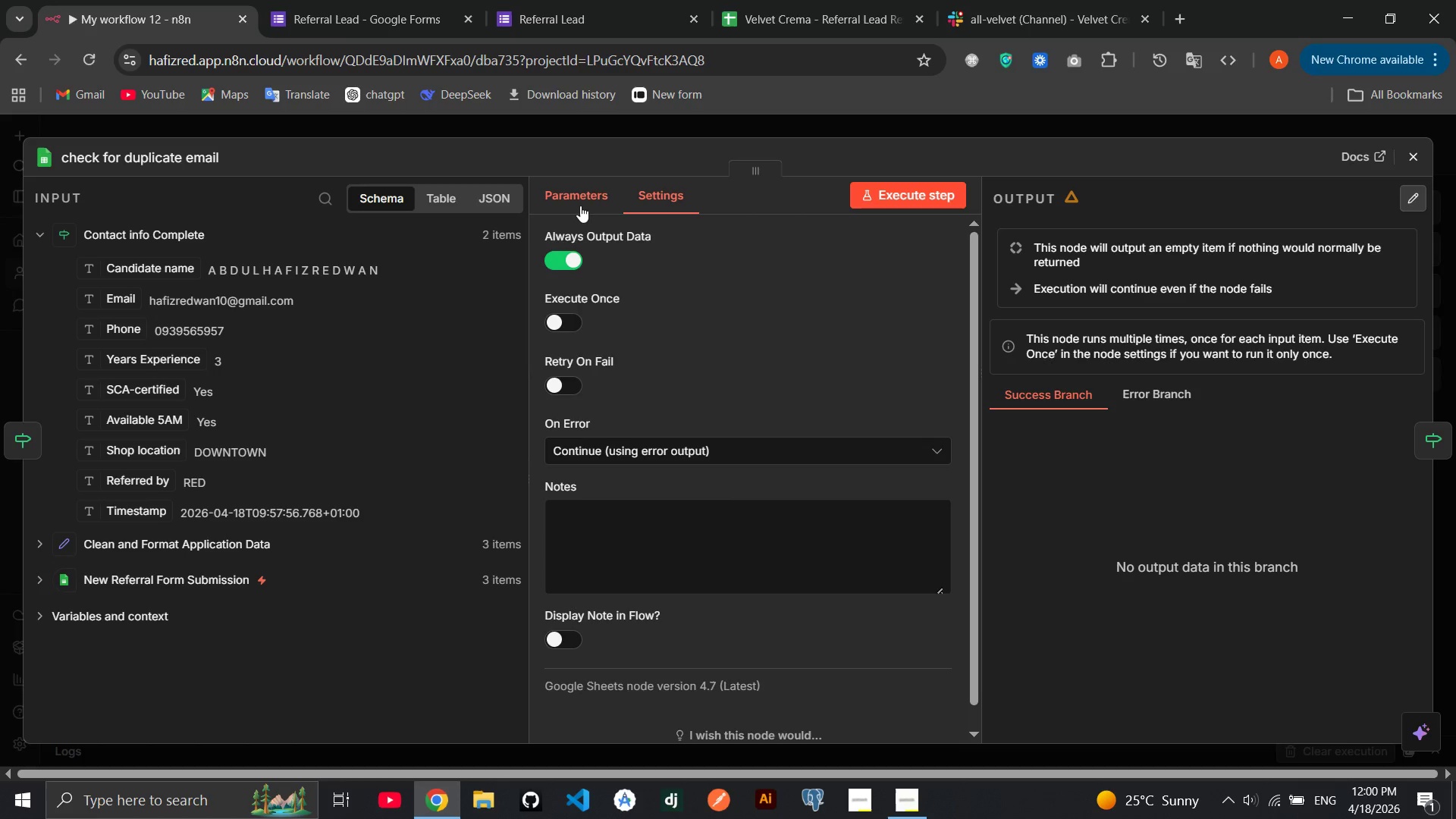 
left_click([580, 206])
 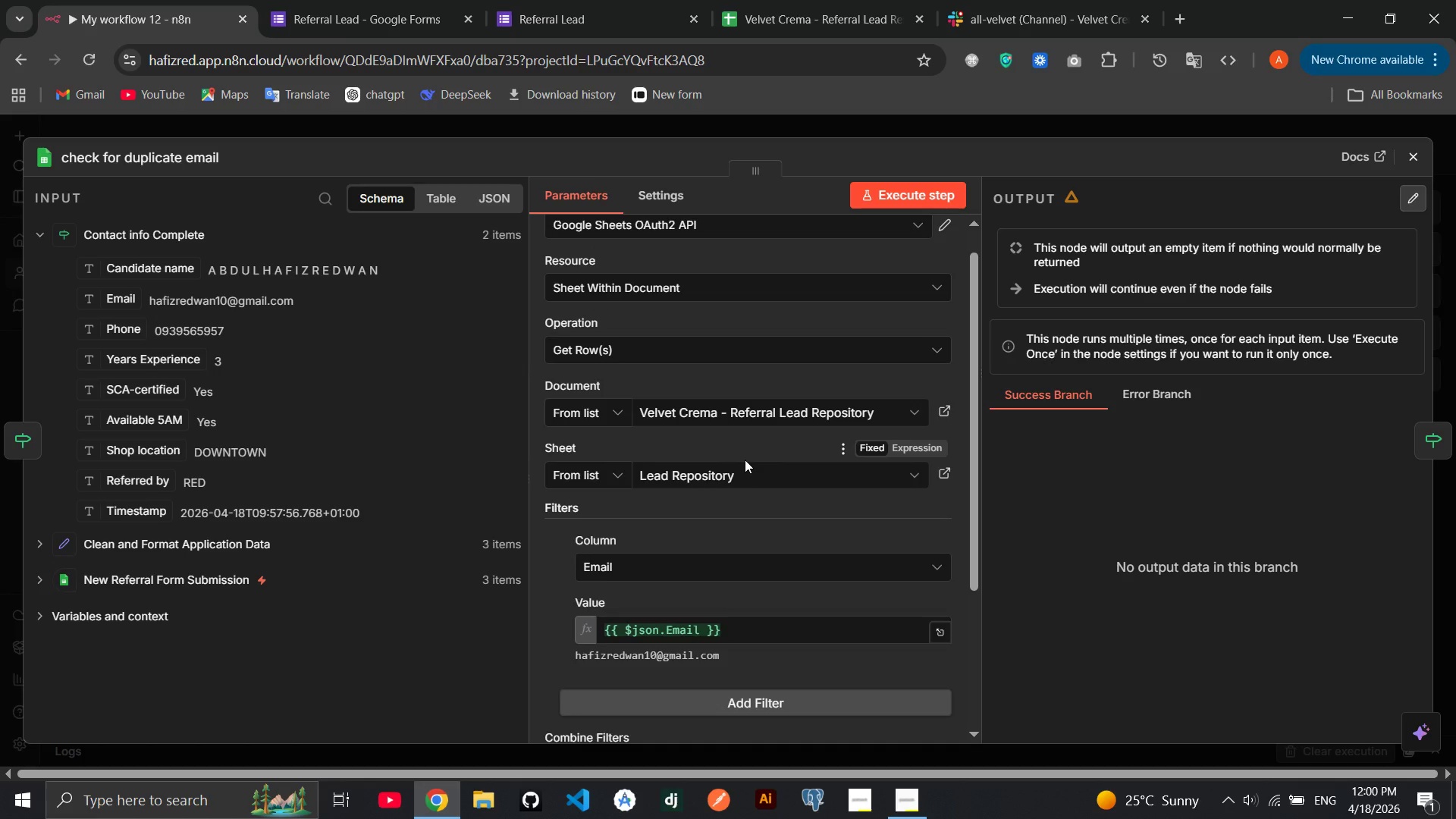 
wait(26.98)
 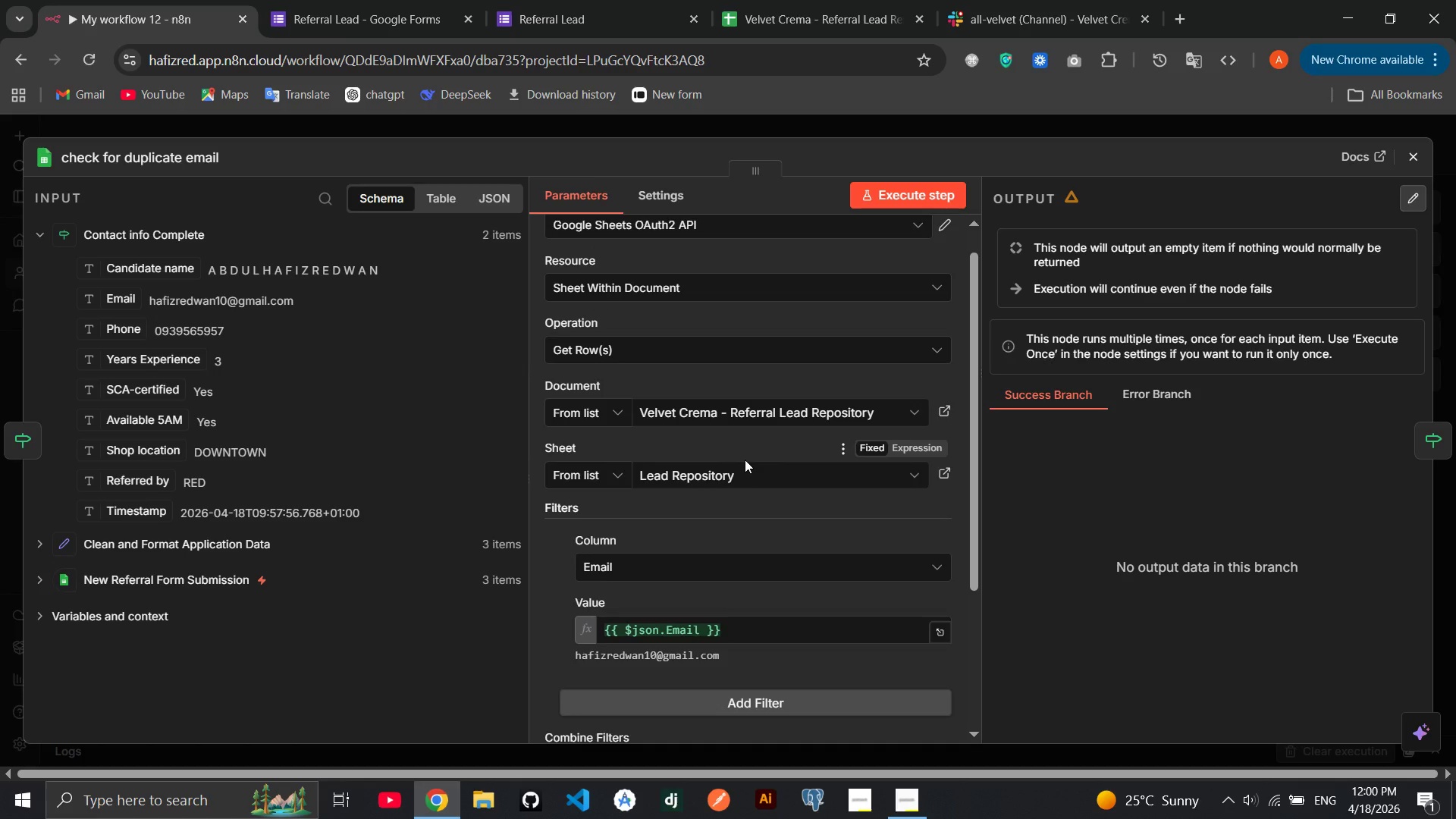 
left_click([871, 197])
 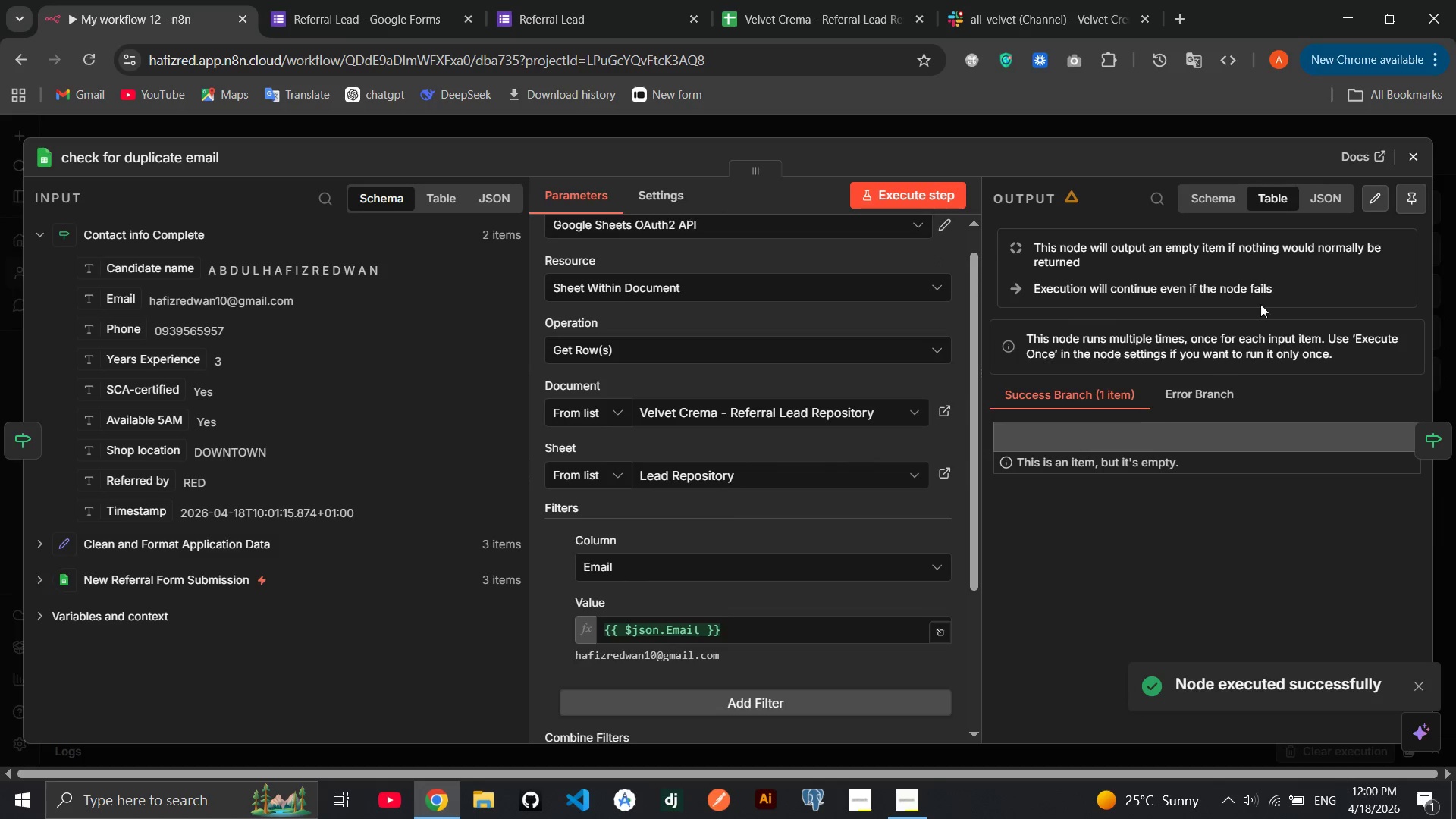 
left_click([1401, 158])
 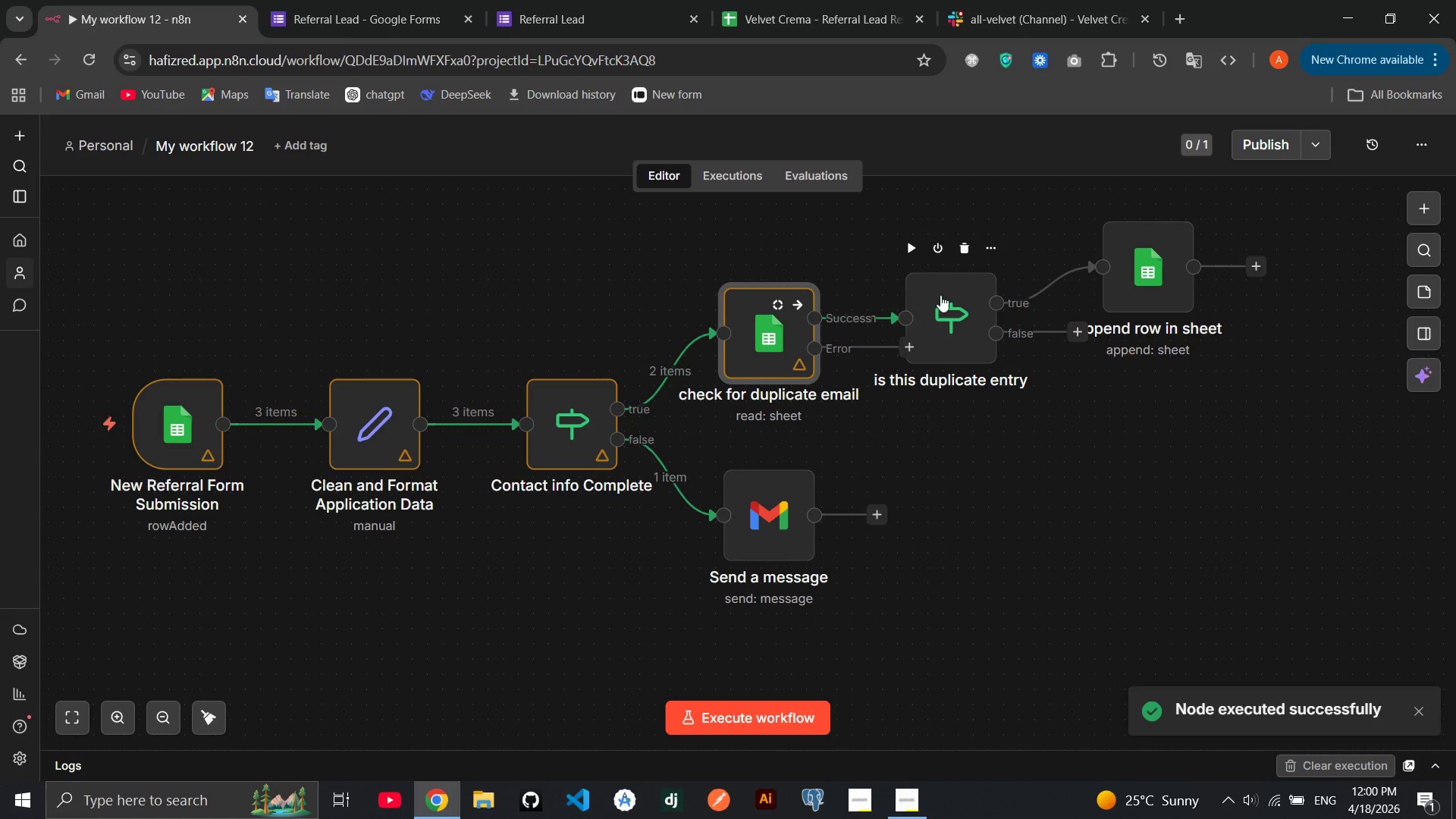 
double_click([945, 295])
 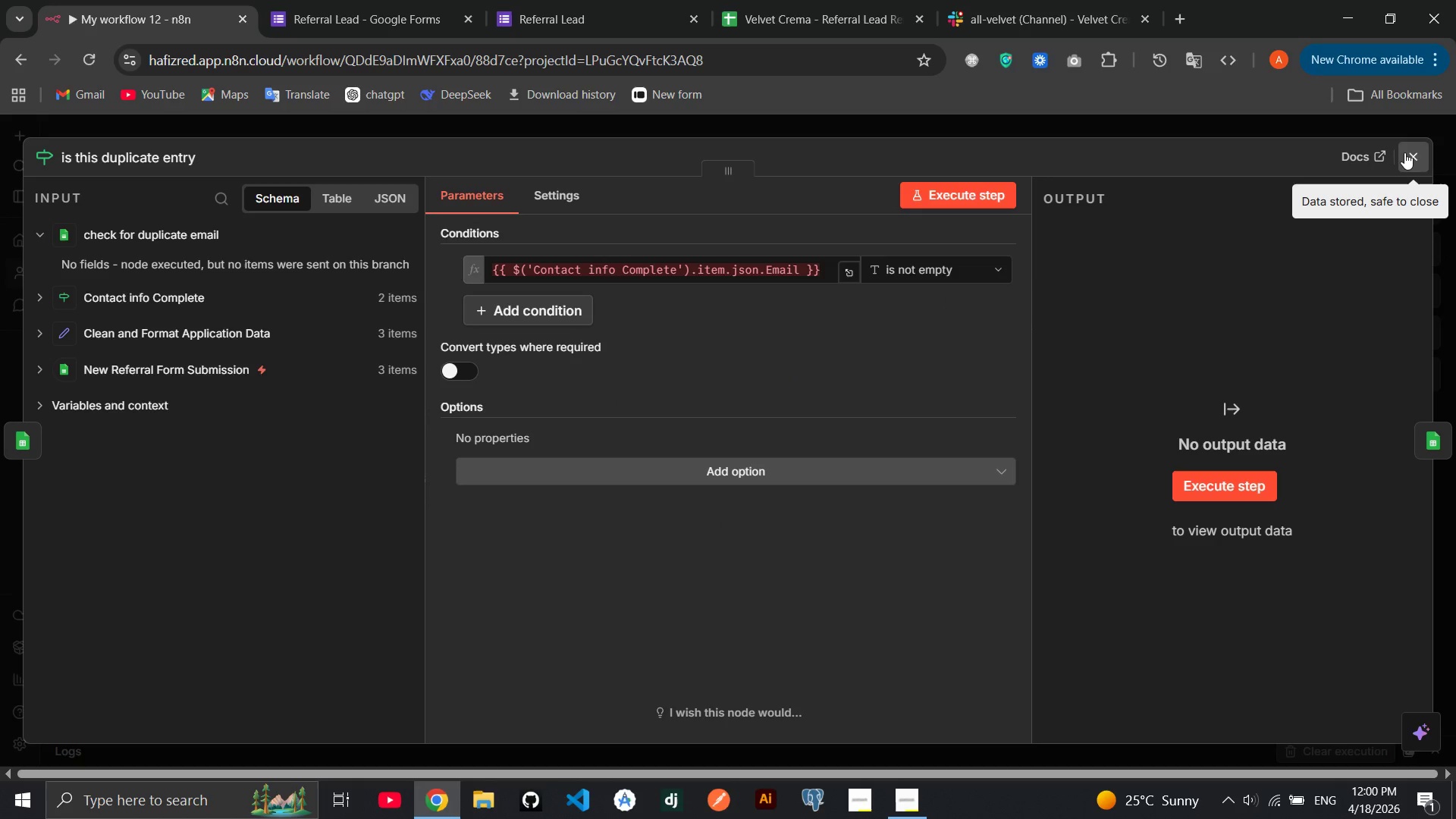 
left_click([1404, 152])
 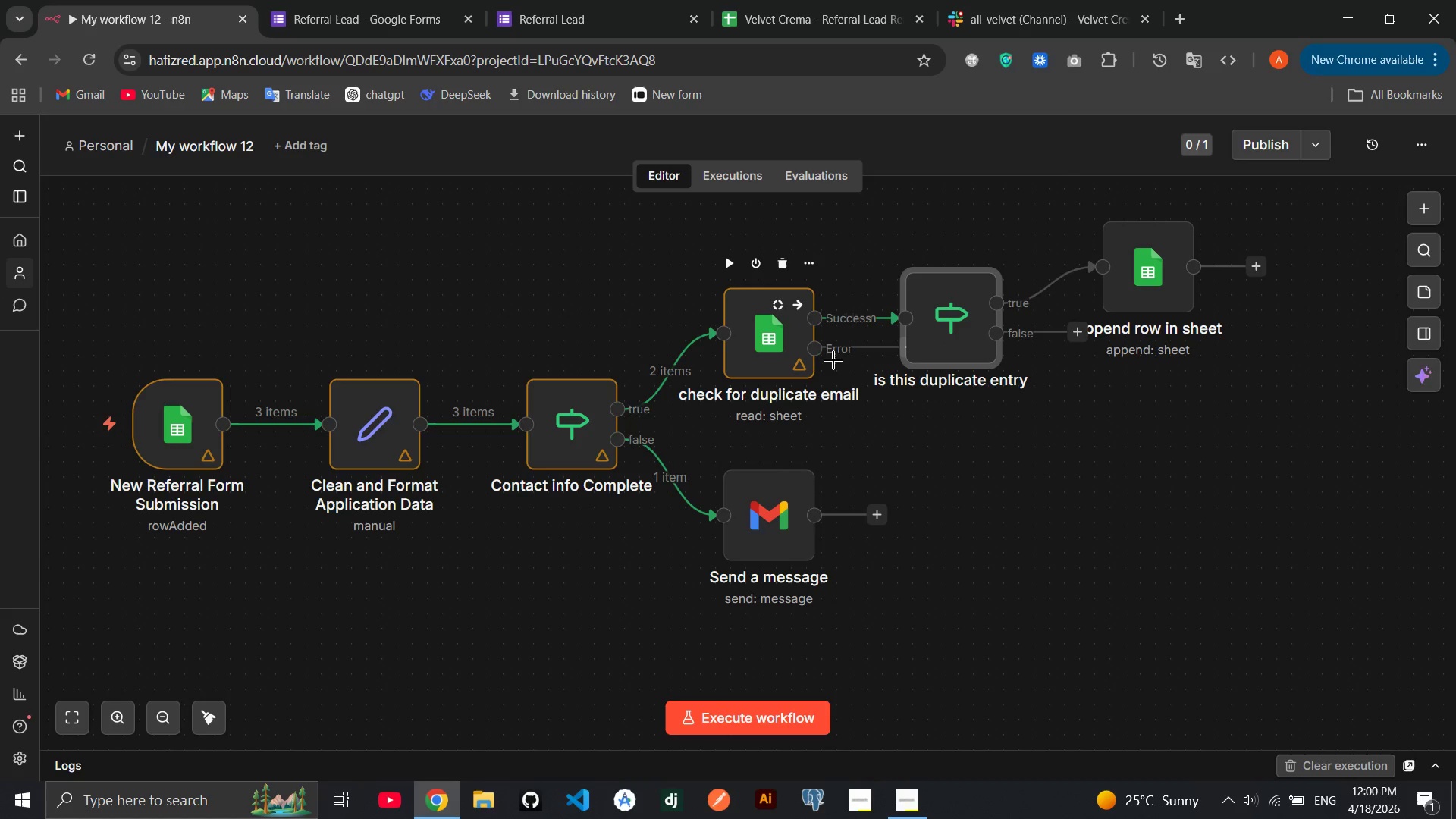 
double_click([914, 343])
 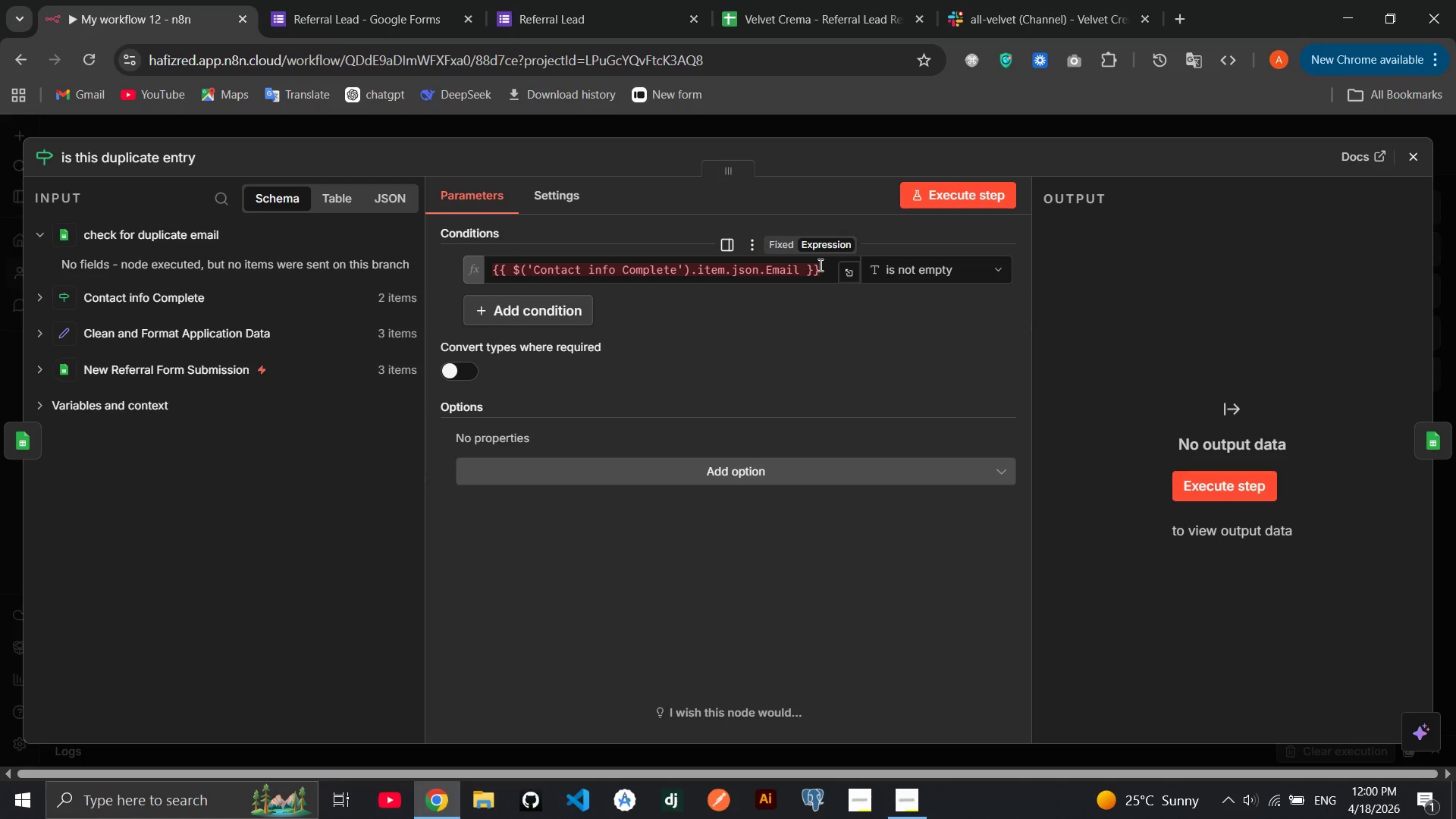 
wait(6.95)
 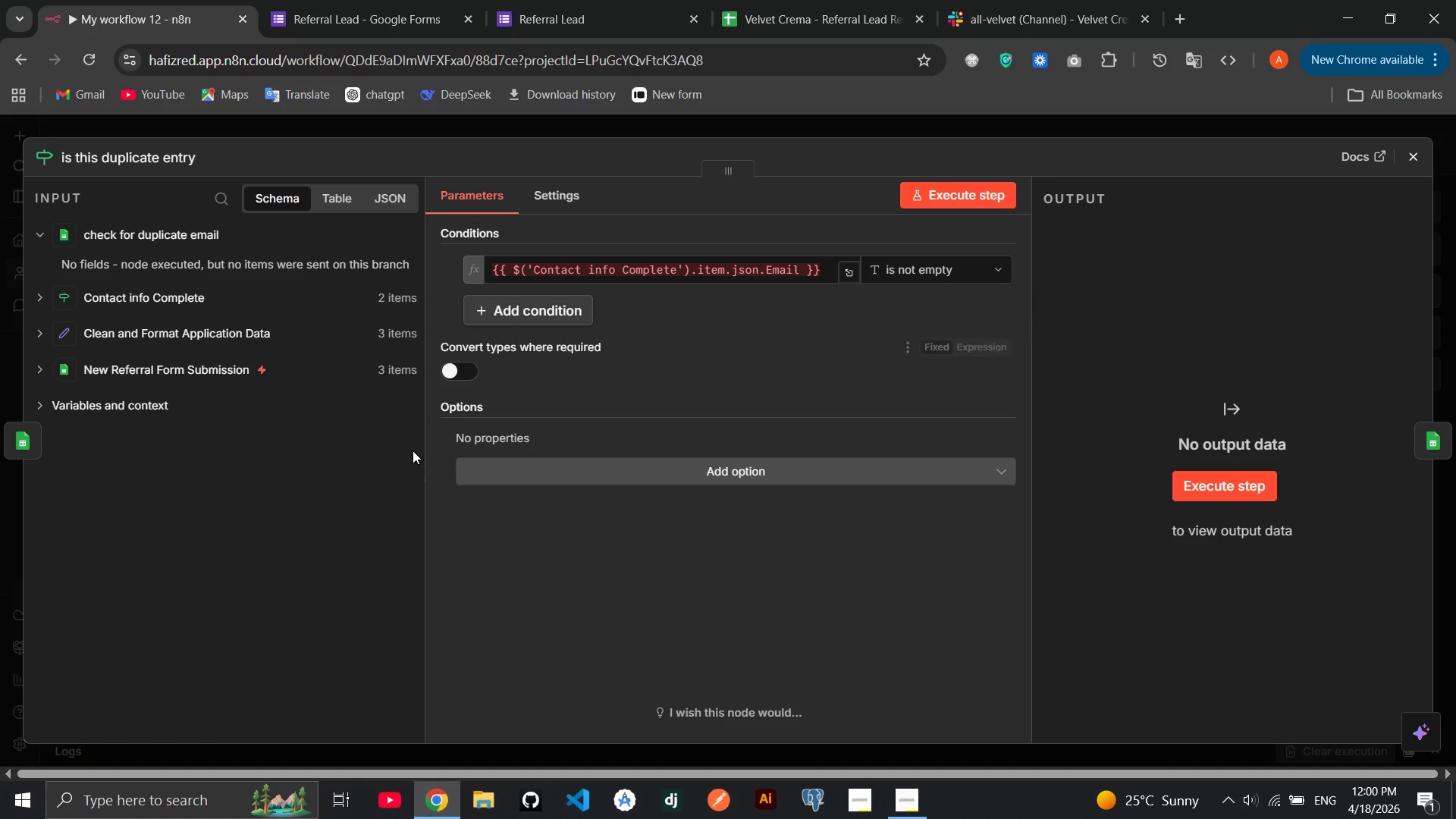 
double_click([821, 268])
 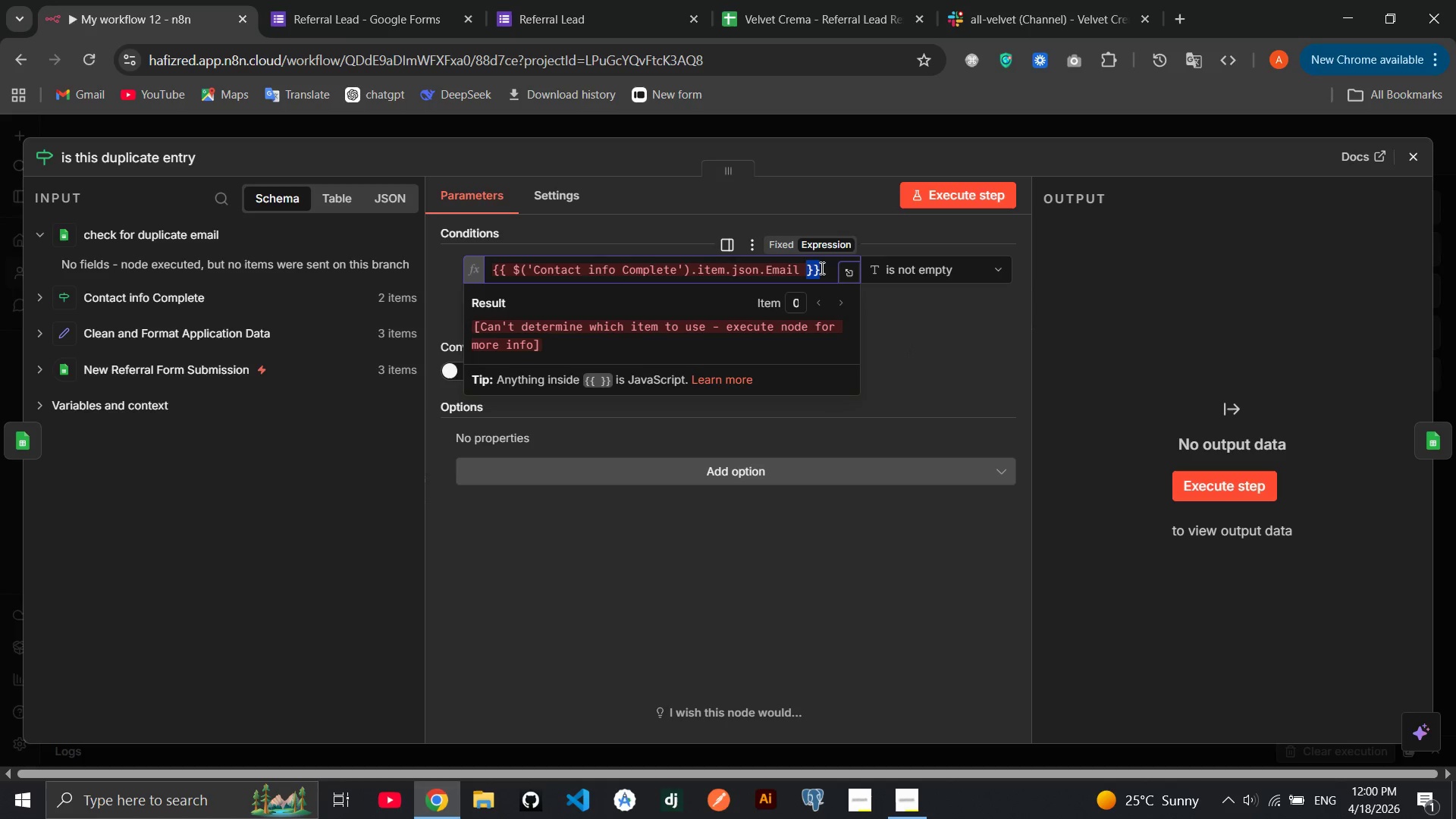 
triple_click([821, 268])
 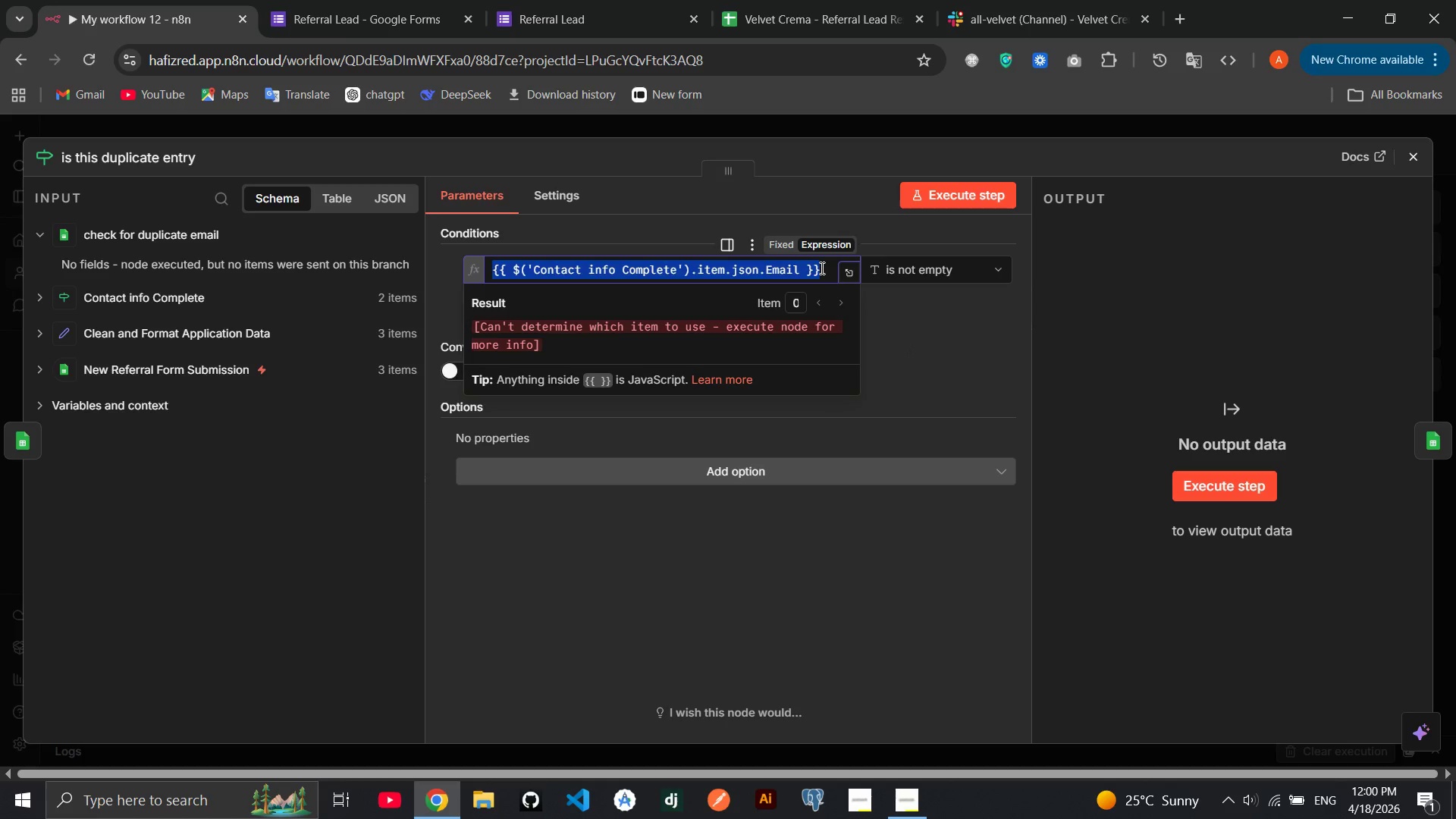 
key(Backspace)
 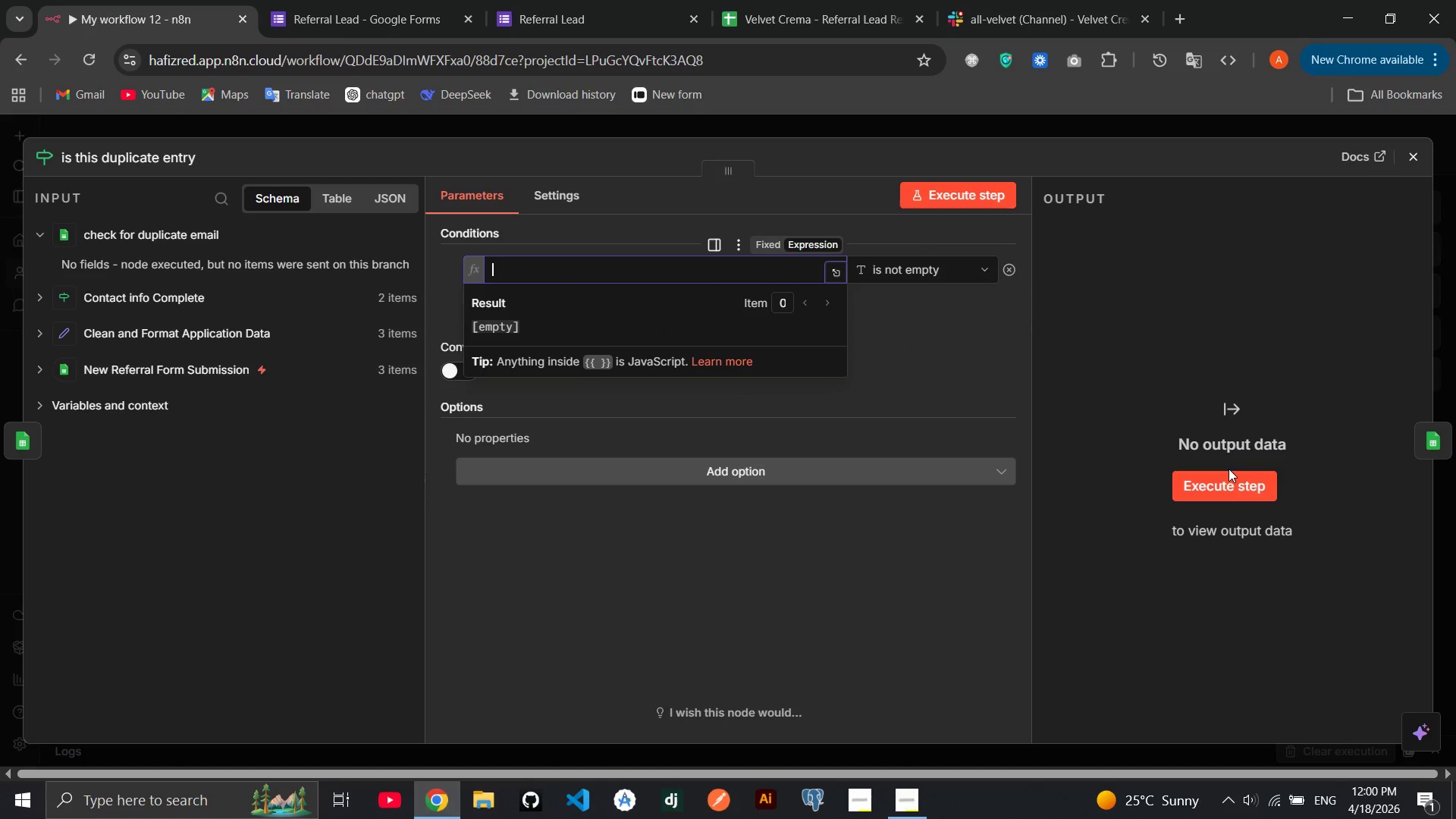 
left_click([1216, 477])
 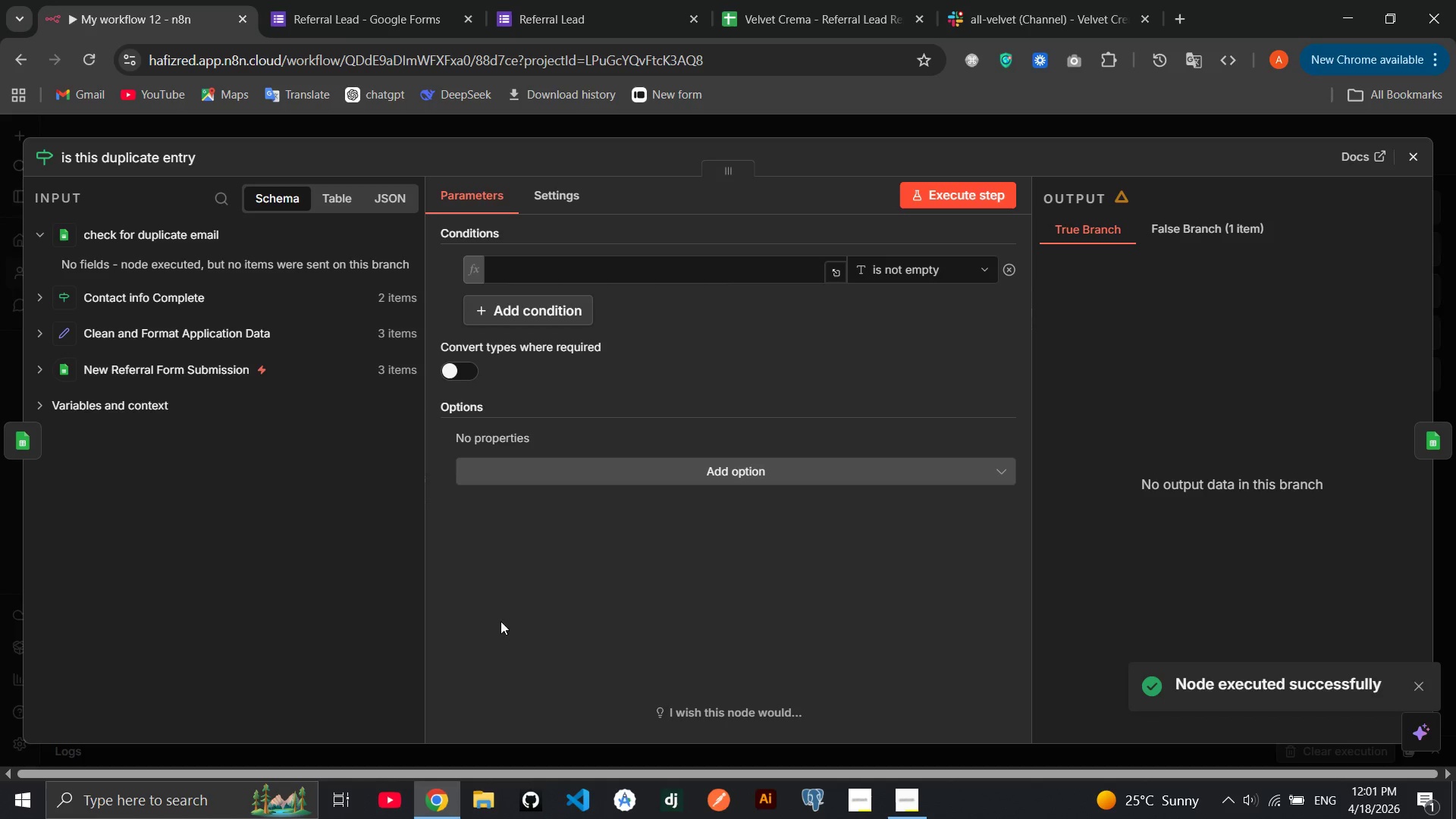 
wait(5.31)
 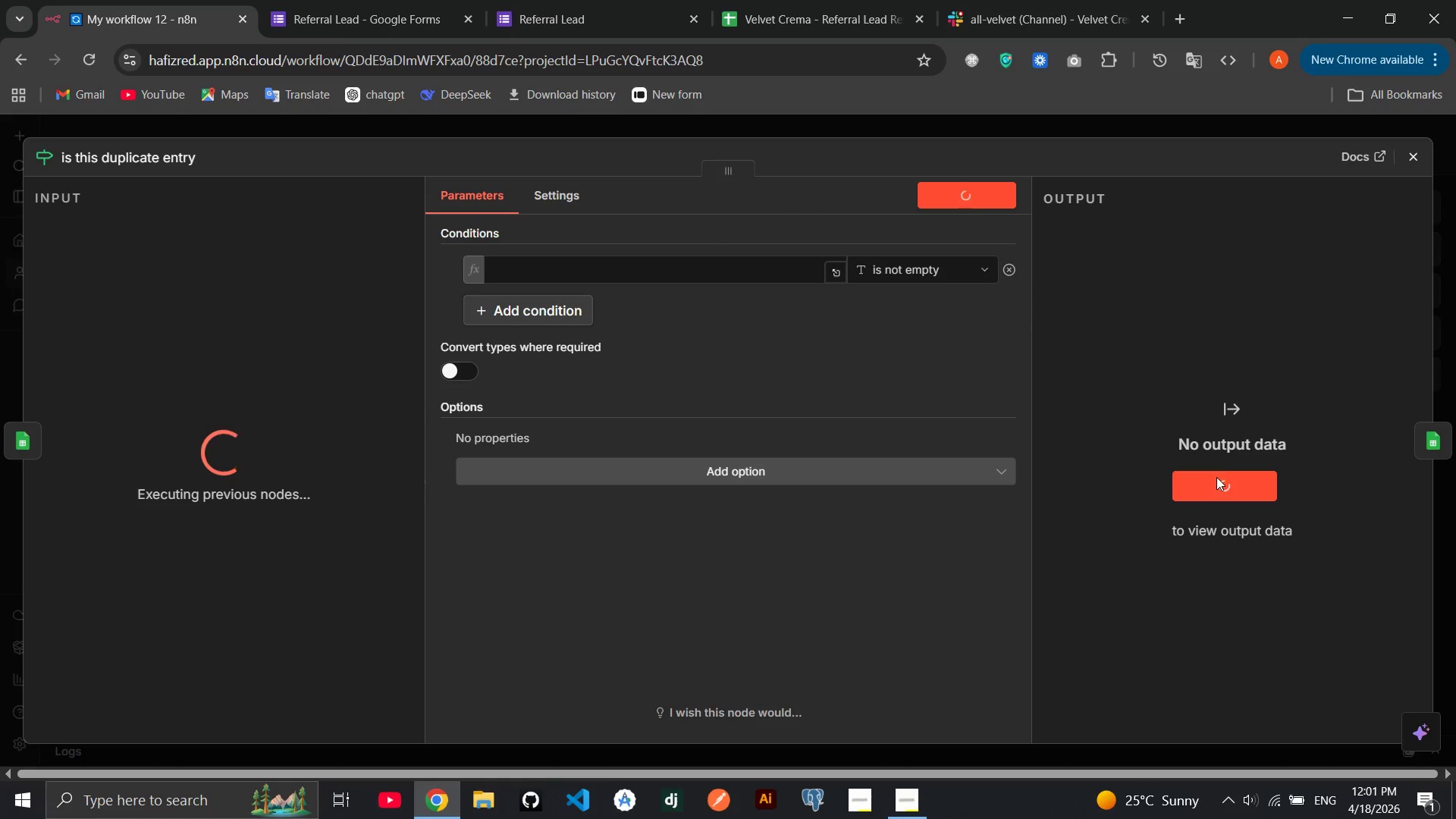 
left_click([1206, 233])
 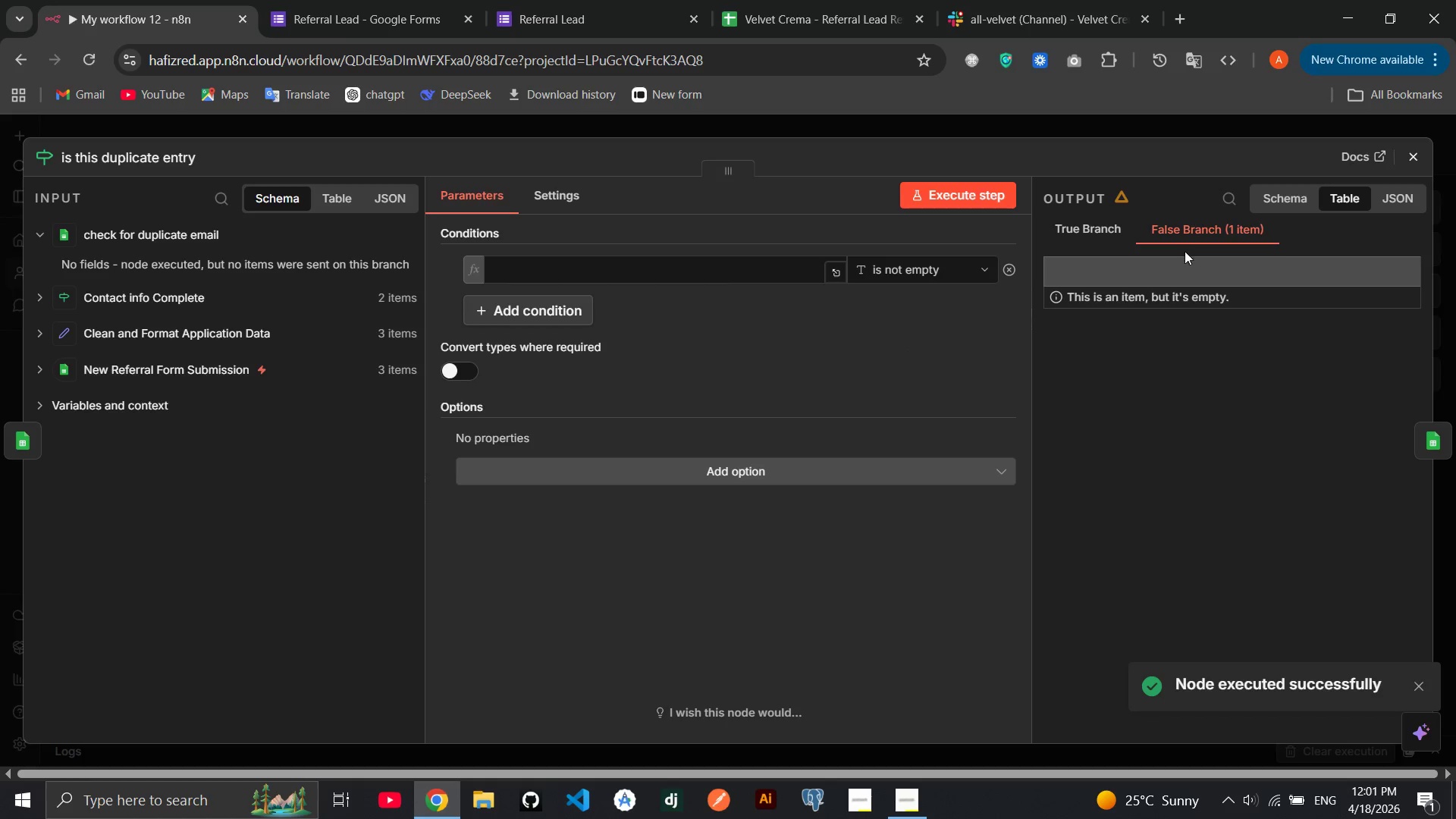 
left_click([1170, 259])
 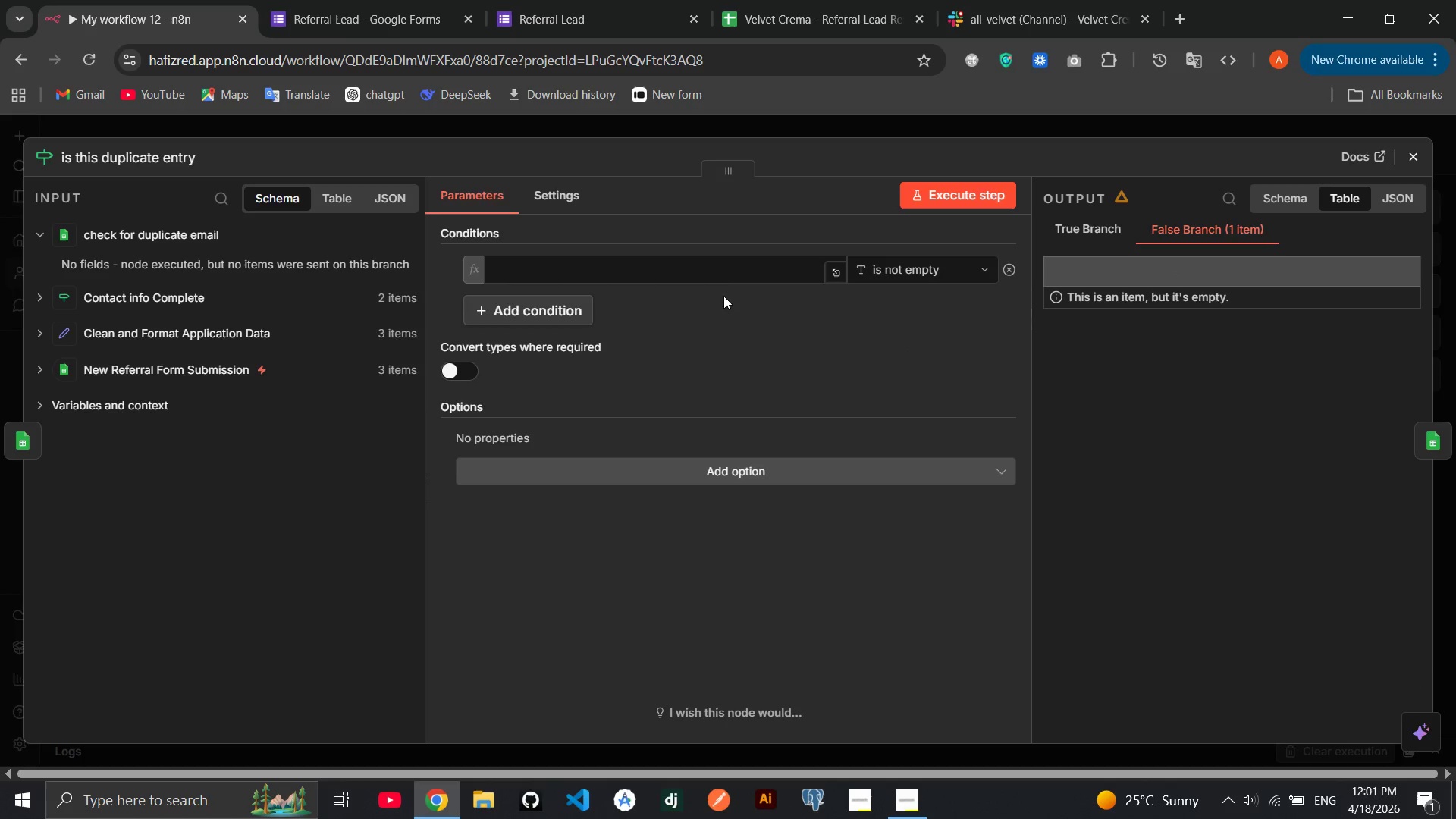 
left_click([686, 265])
 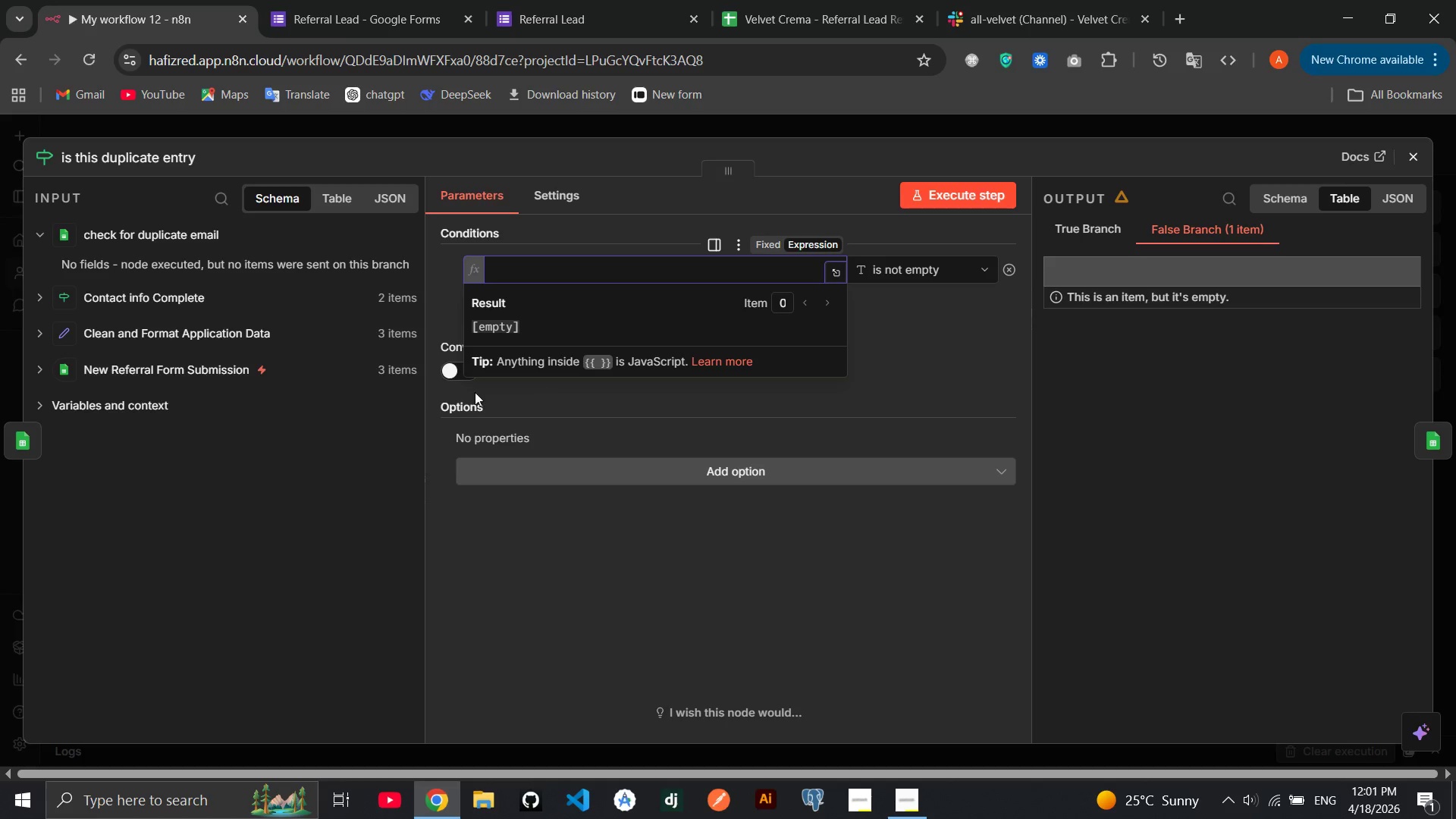 
wait(5.52)
 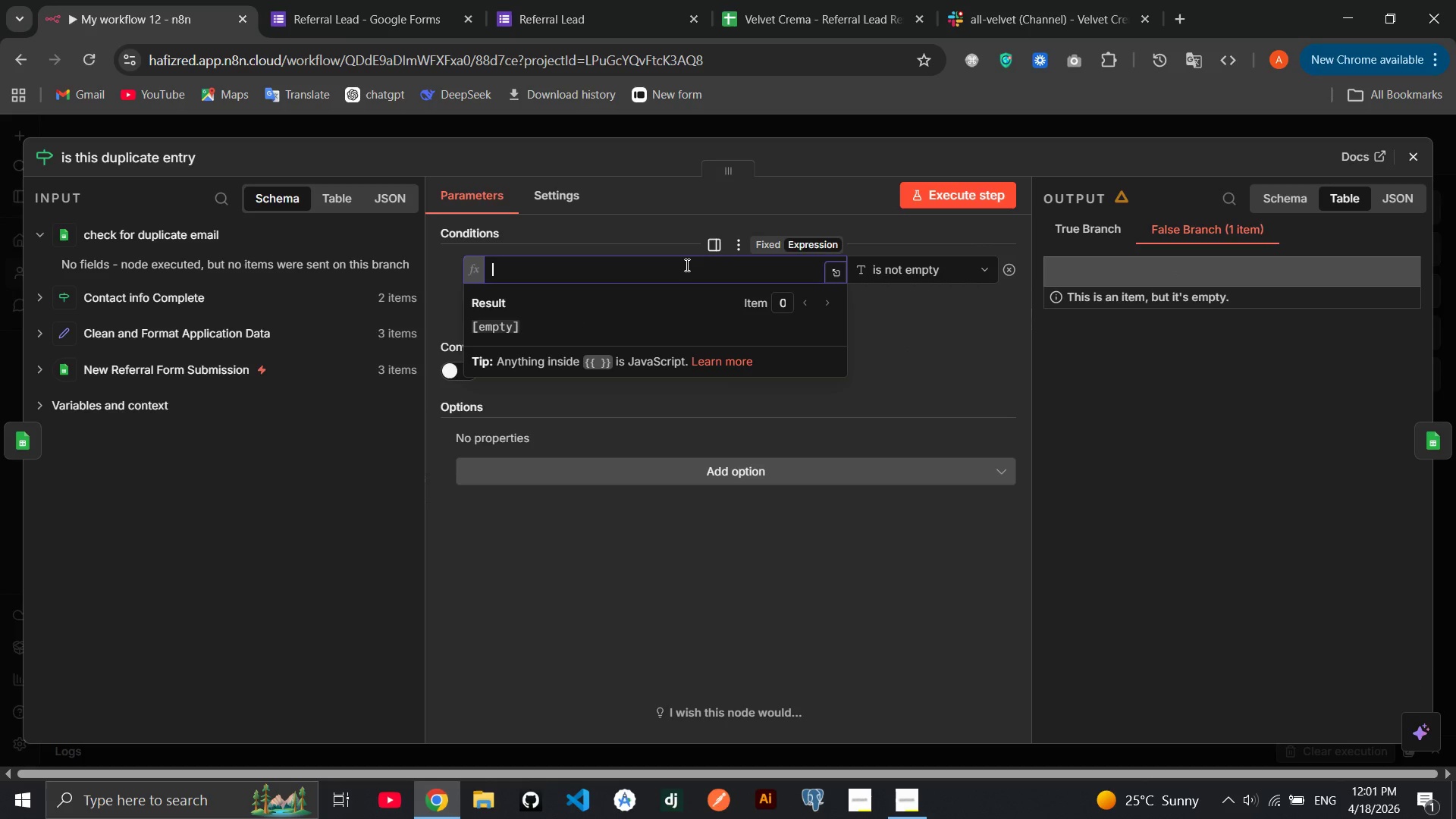 
left_click([168, 304])
 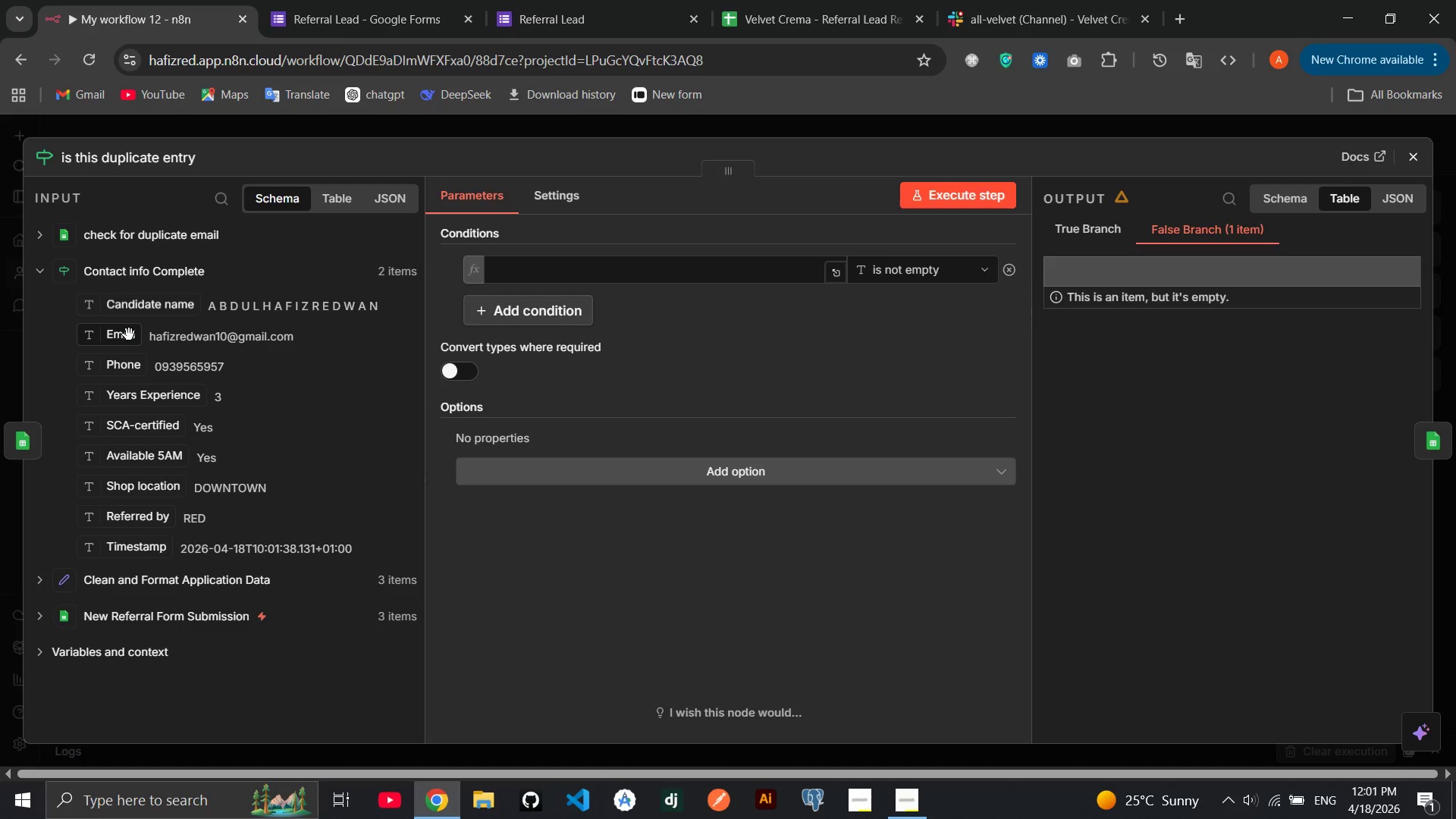 
left_click_drag(start_coordinate=[123, 340], to_coordinate=[550, 281])
 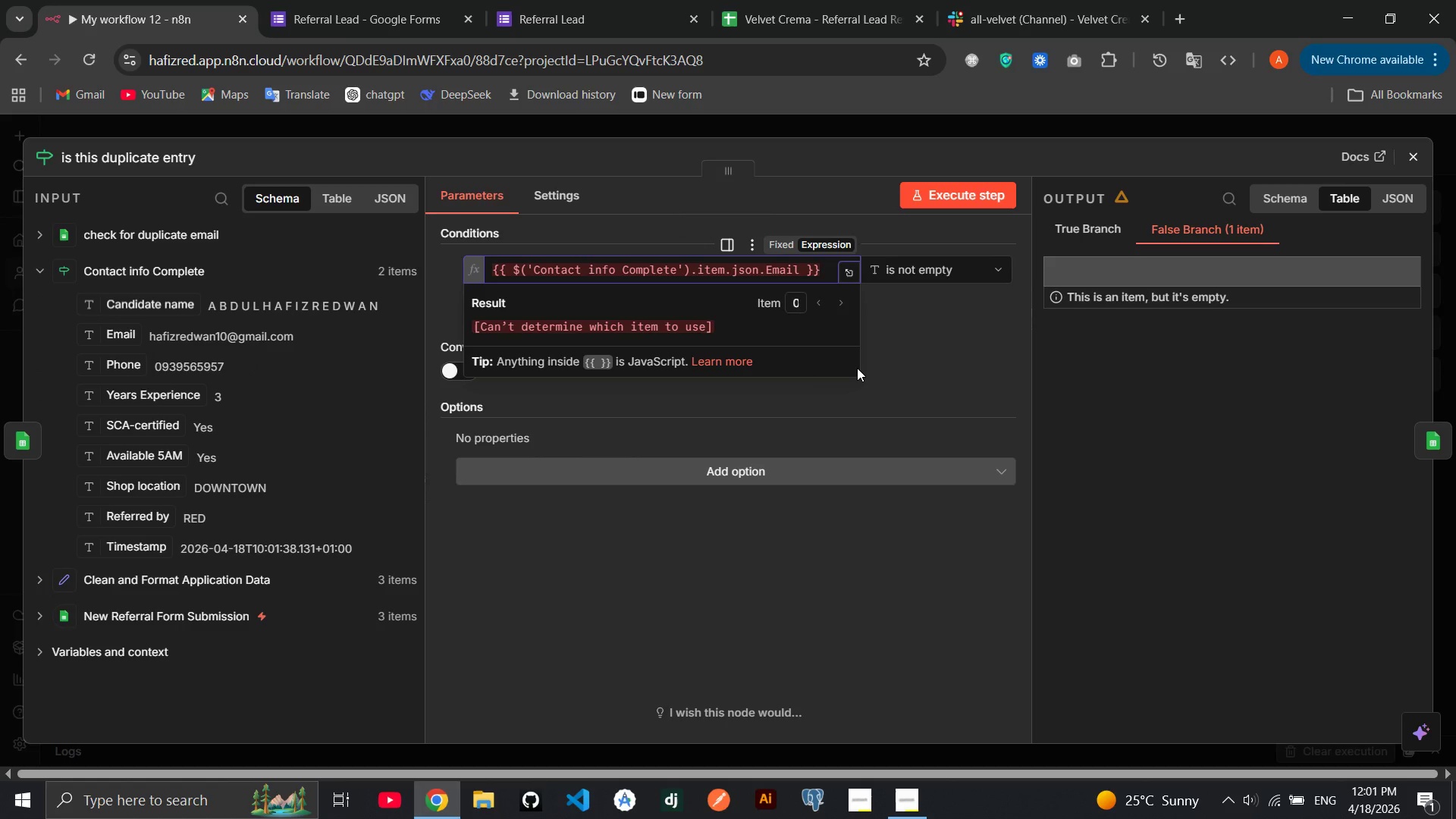 
left_click([857, 368])
 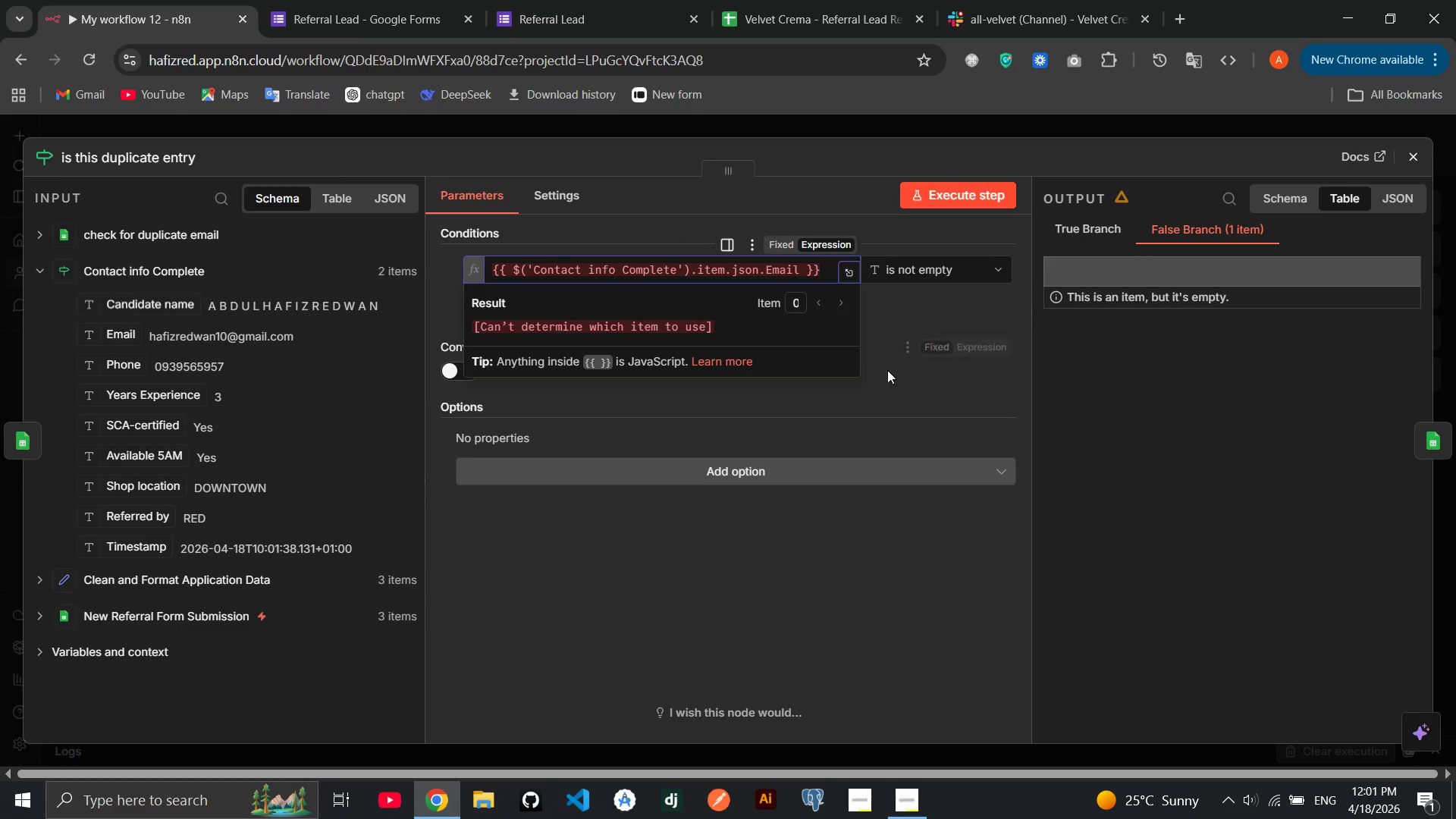 
left_click([887, 370])
 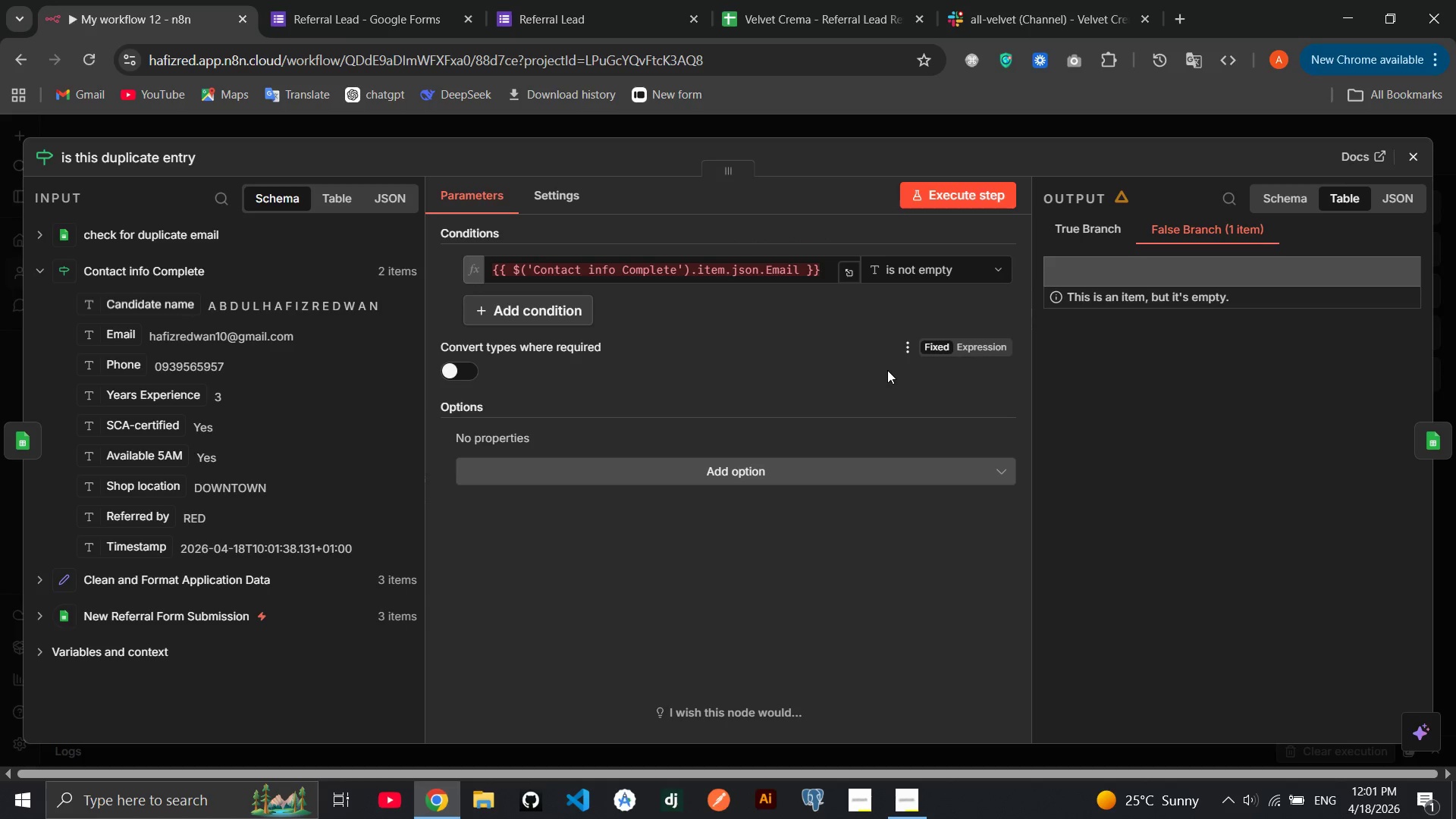 
wait(27.67)
 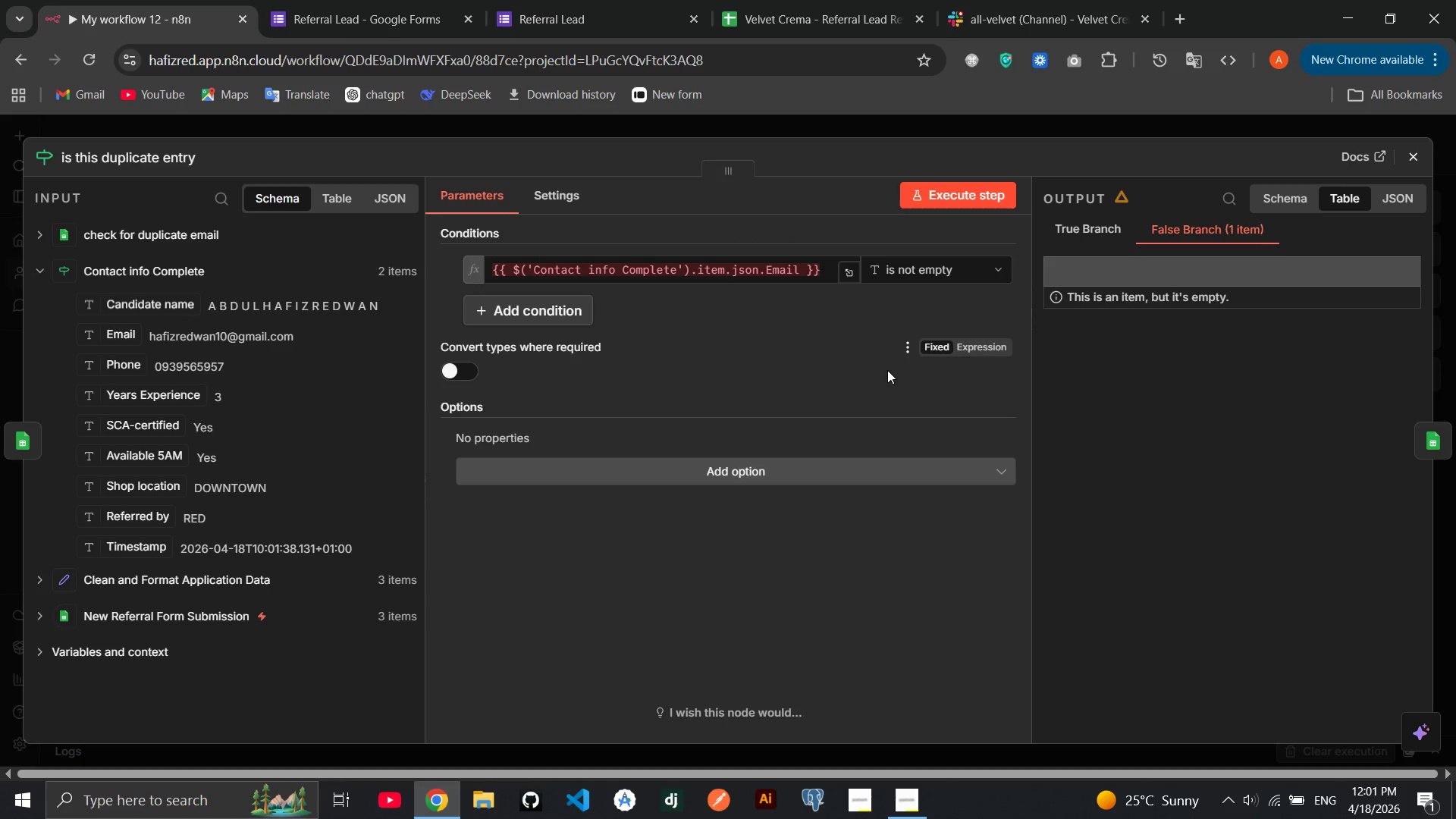 
left_click([1413, 155])
 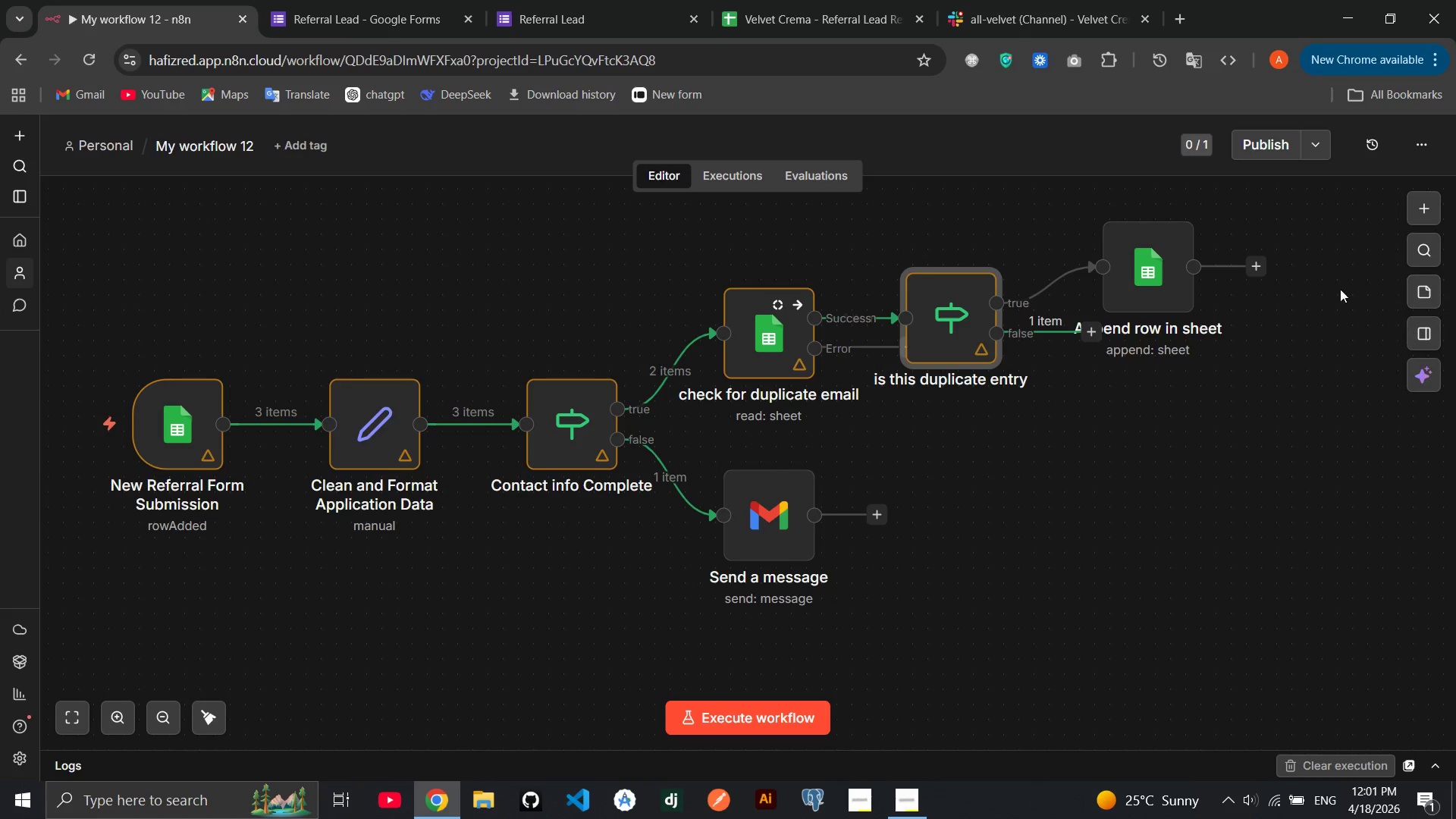 
left_click_drag(start_coordinate=[1181, 272], to_coordinate=[1276, 284])
 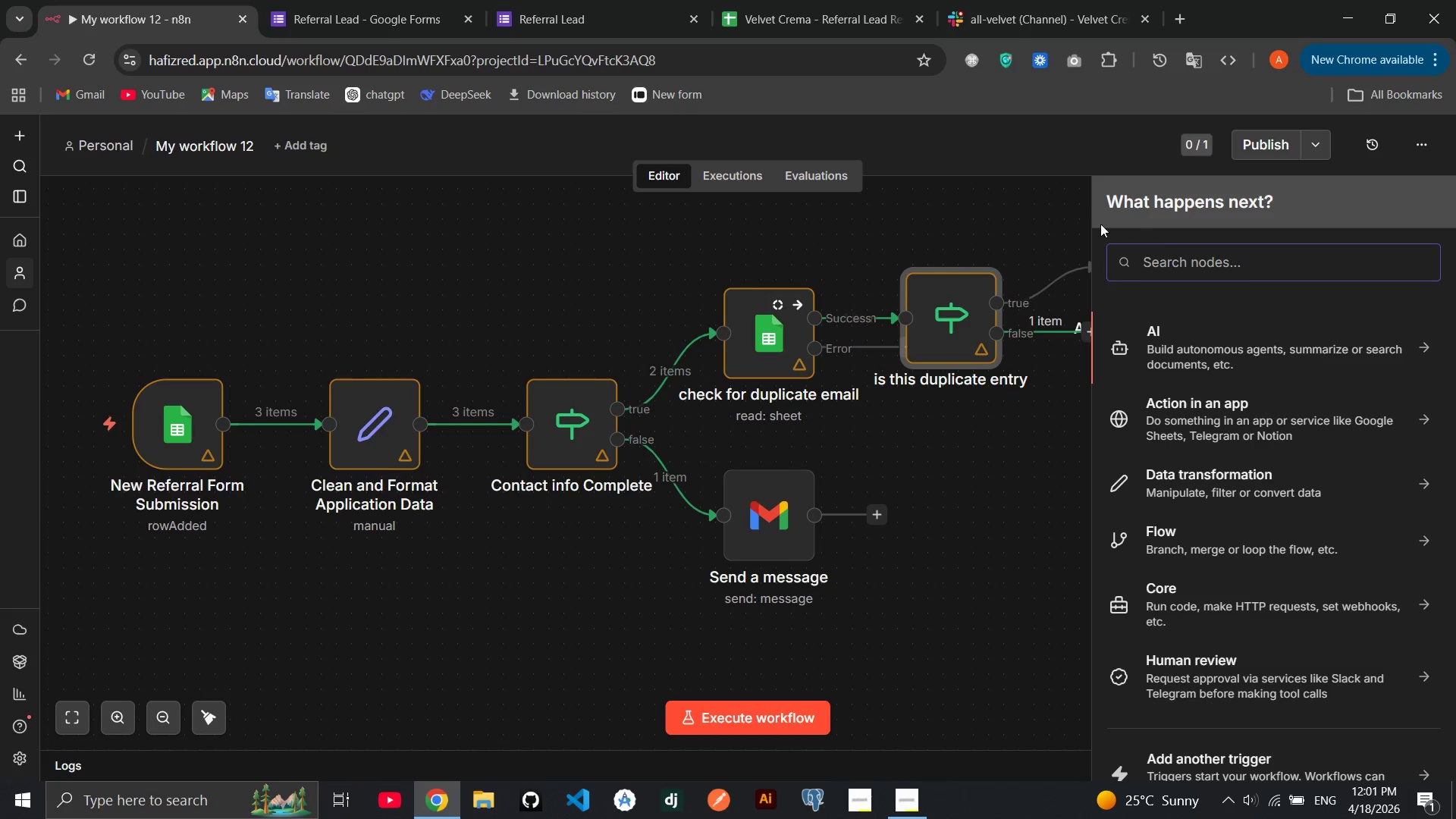 
left_click([1039, 222])
 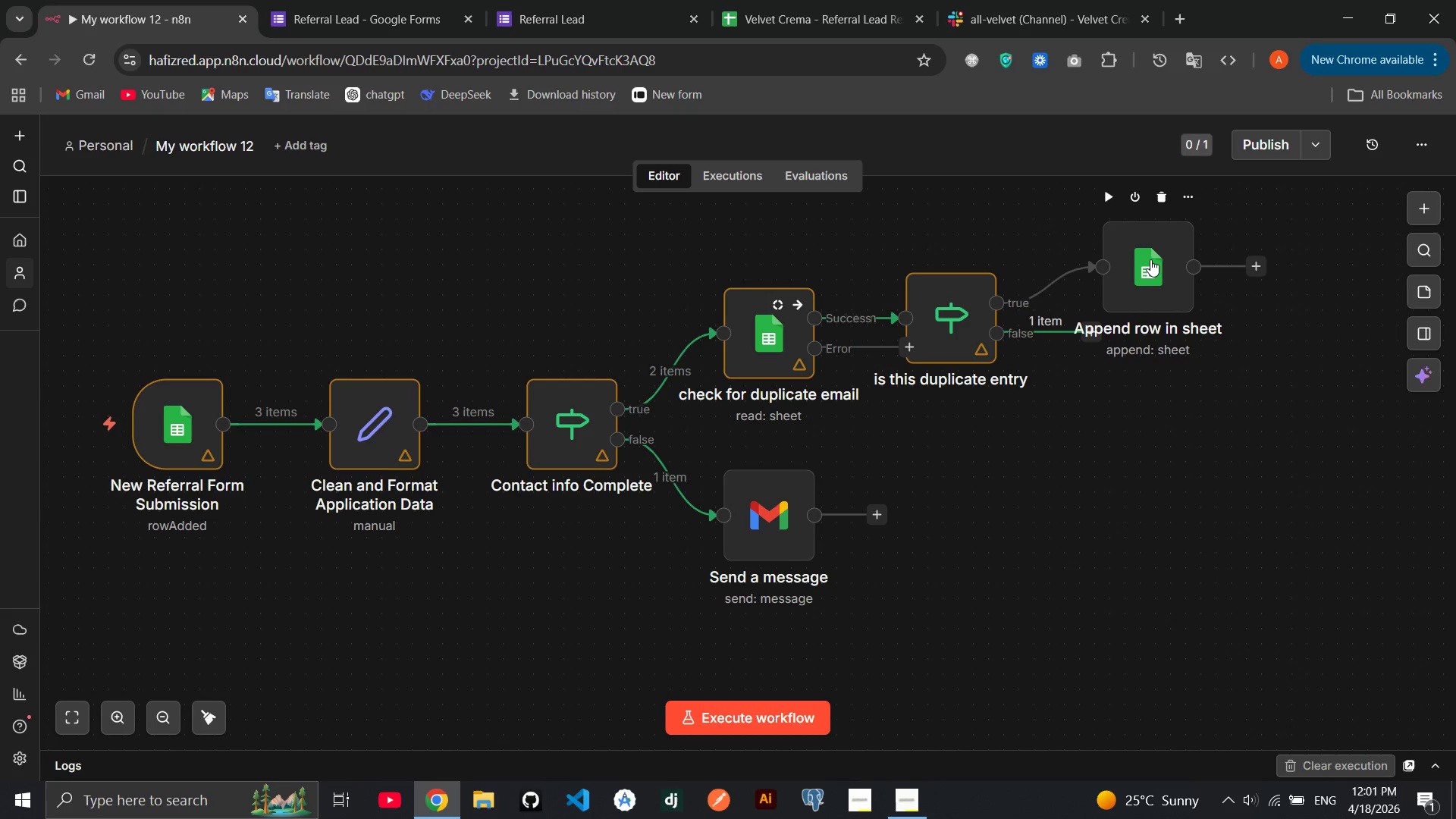 
left_click_drag(start_coordinate=[1150, 259], to_coordinate=[1175, 245])
 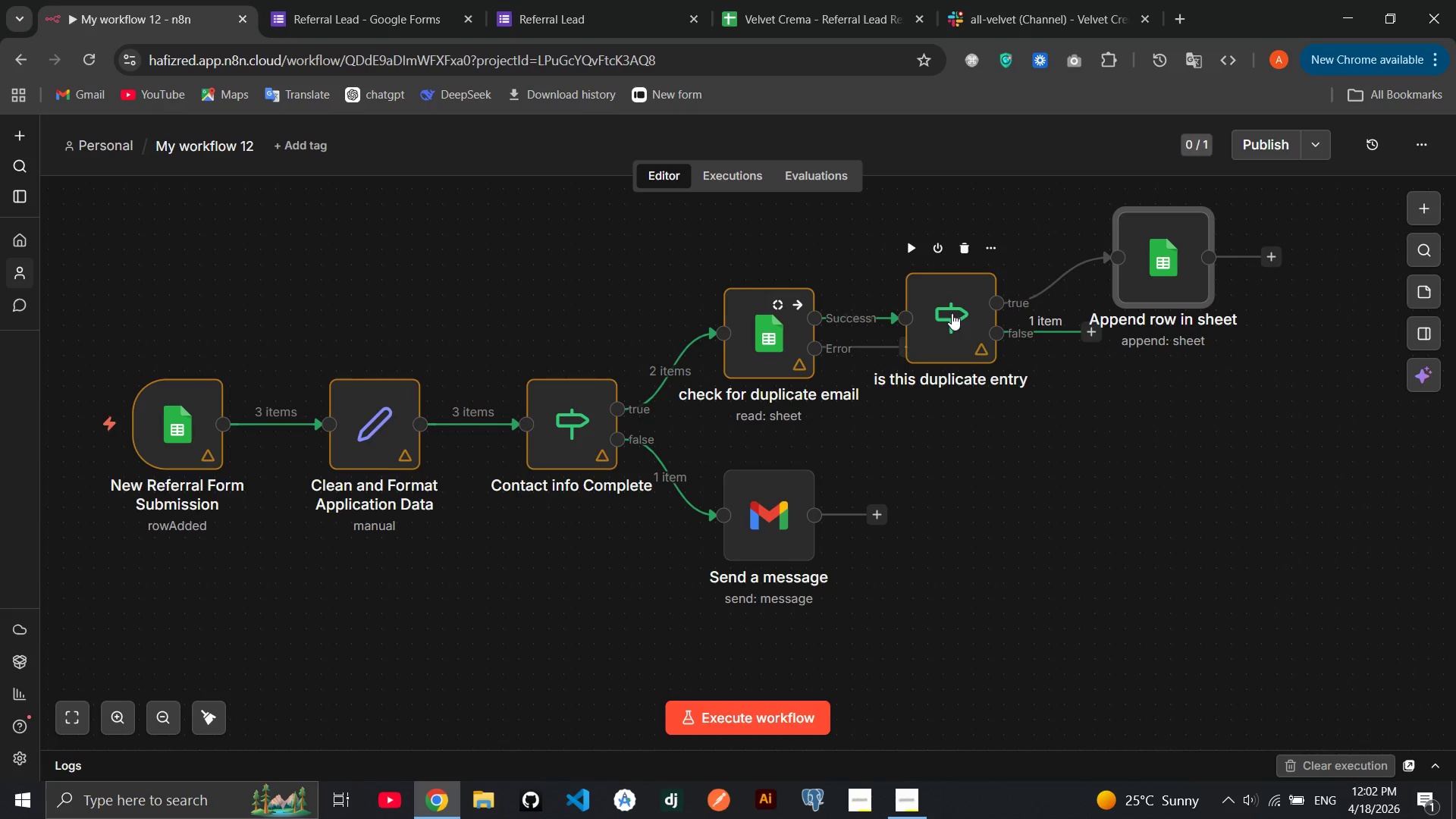 
wait(13.17)
 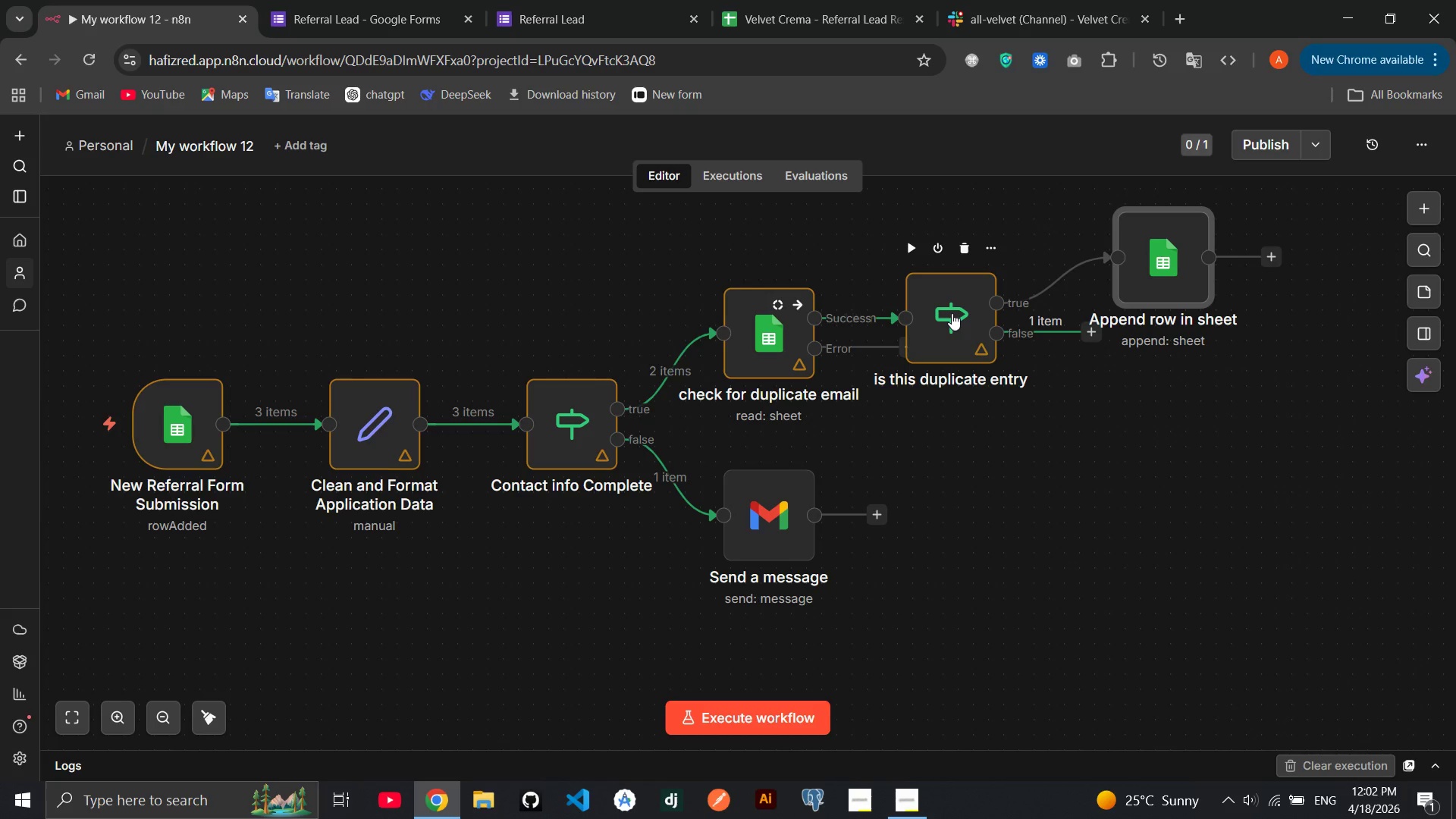 
left_click([899, 818])